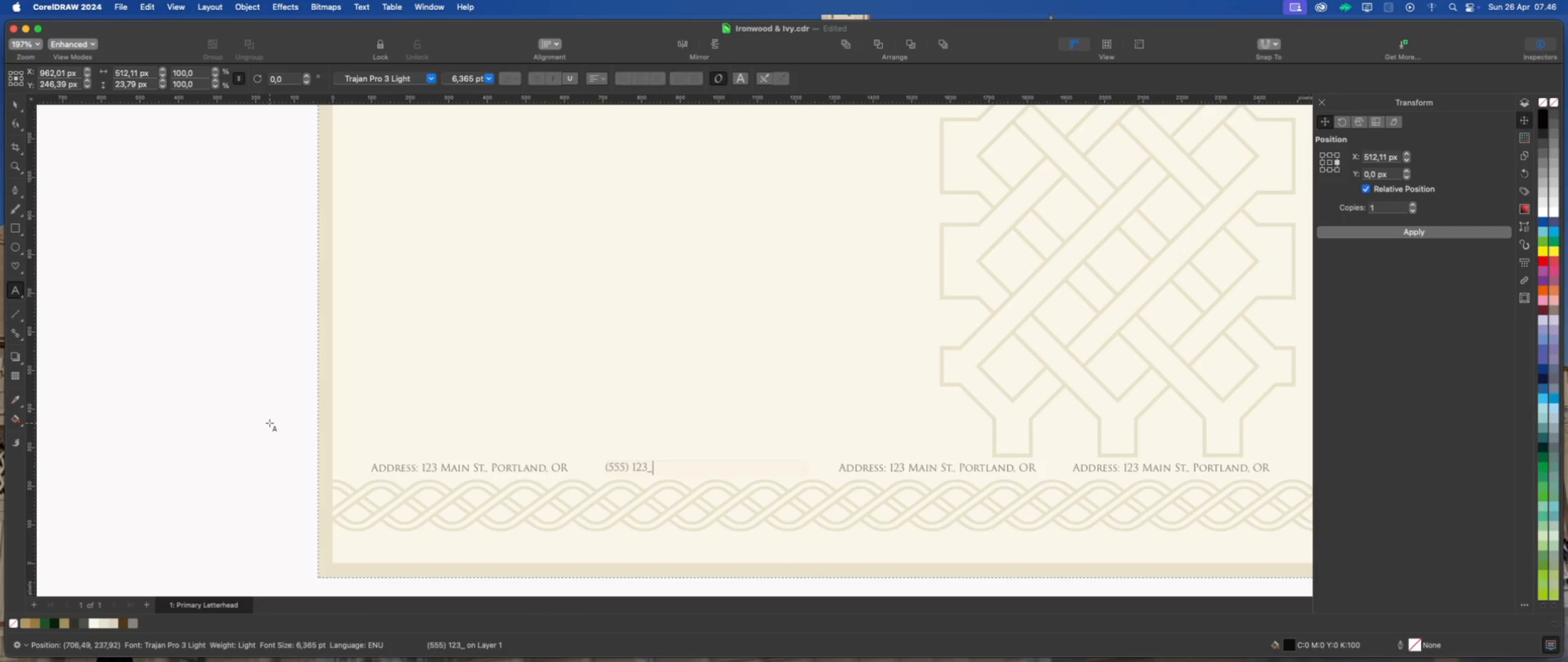 
key(Backspace)
 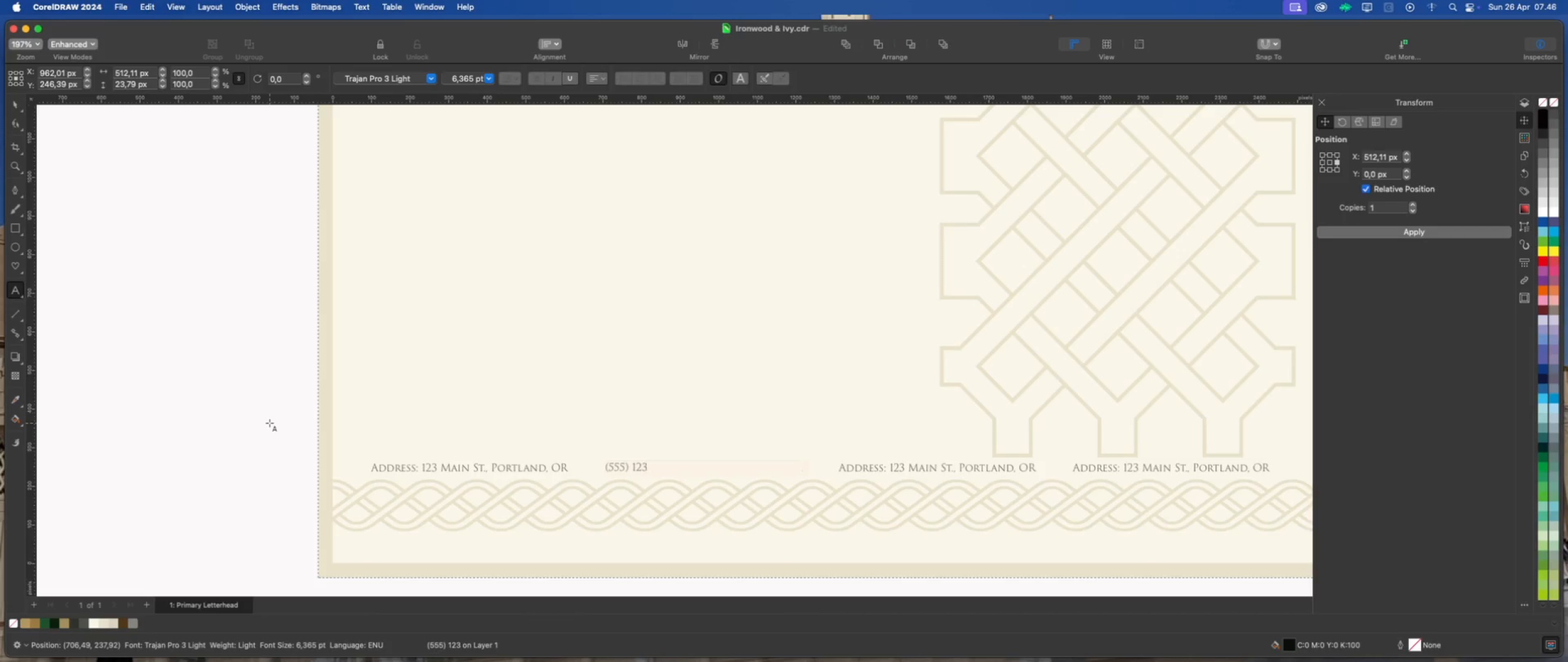 
key(Minus)
 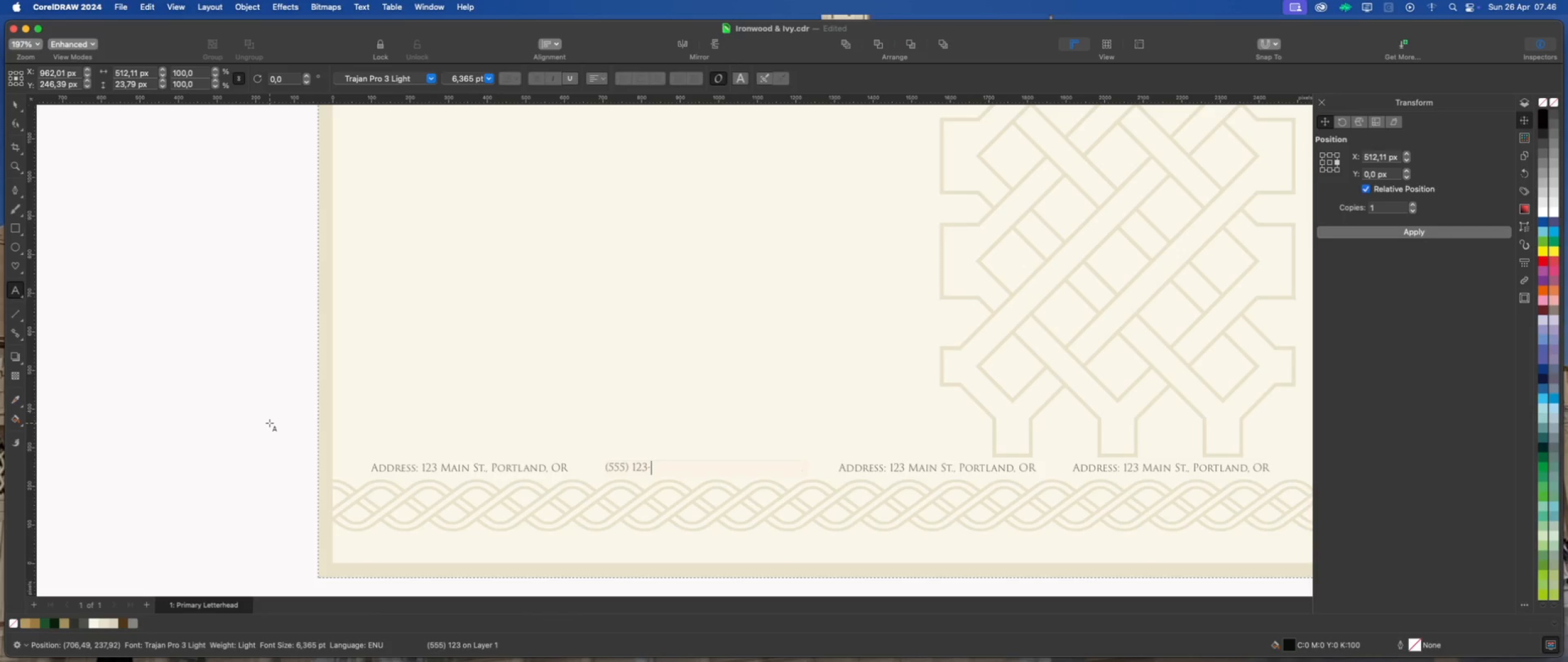 
key(Numpad4)
 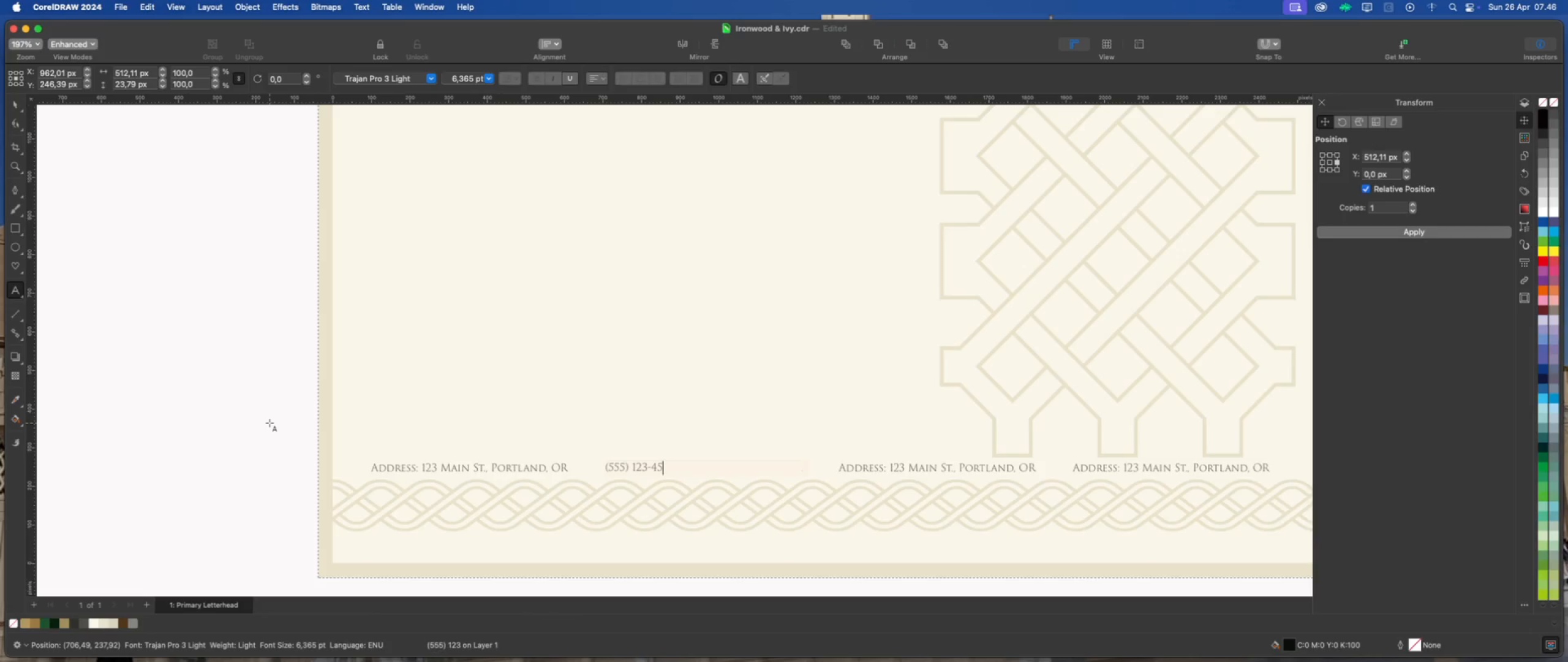 
key(Numpad5)
 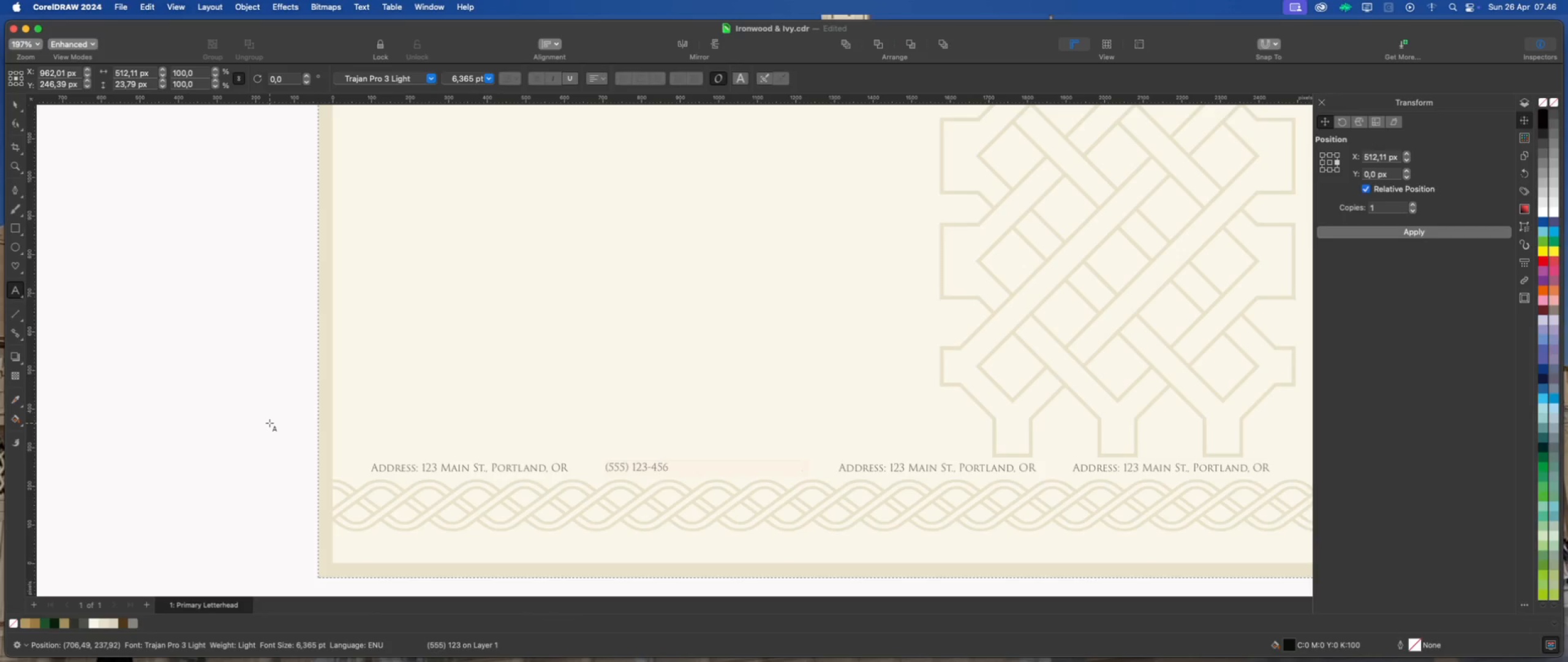 
key(Numpad6)
 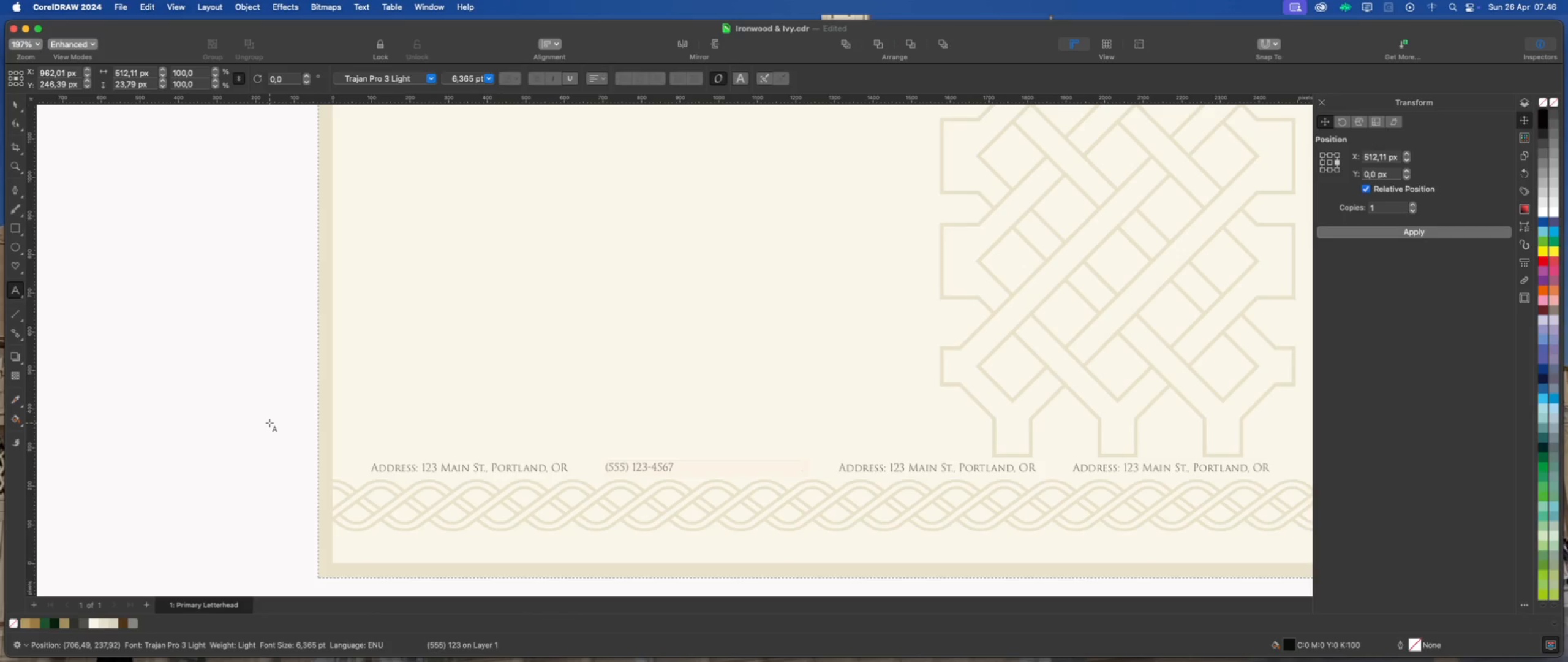 
key(Numpad7)
 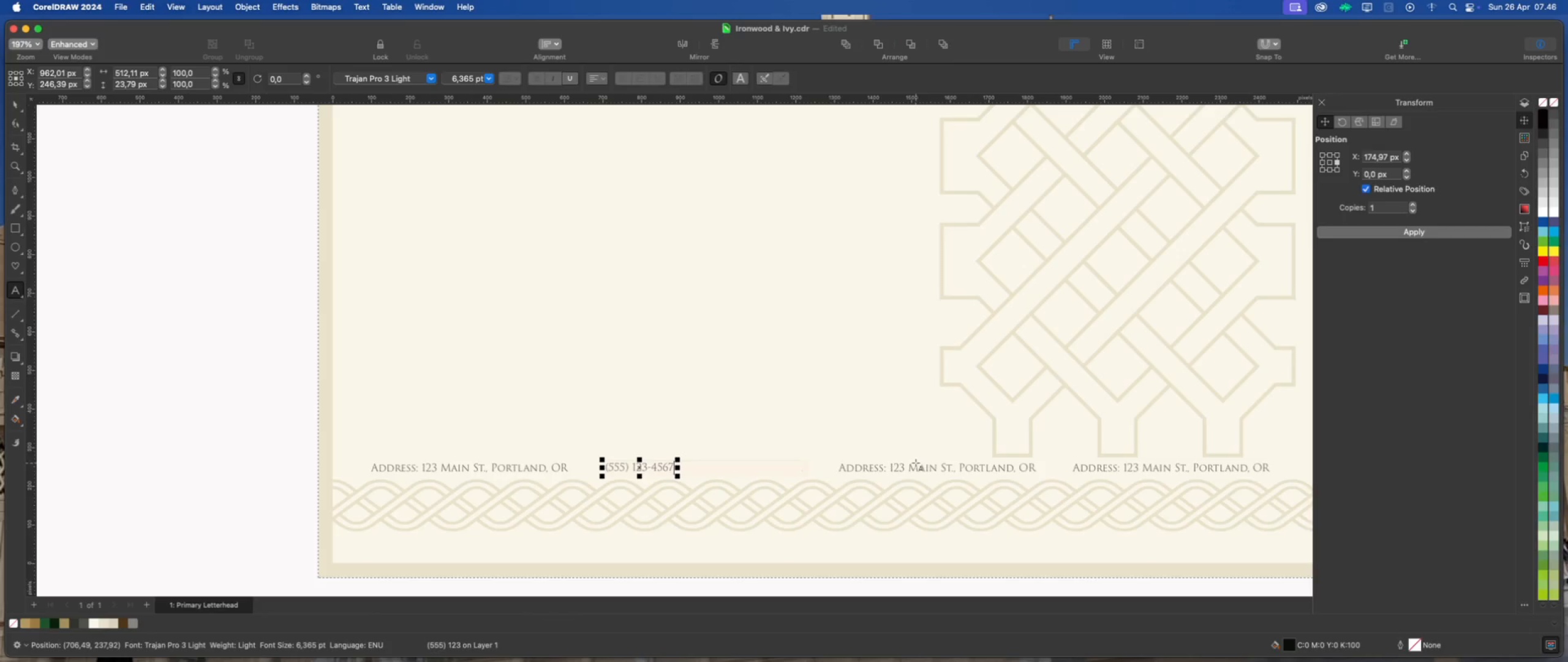 
left_click([915, 467])
 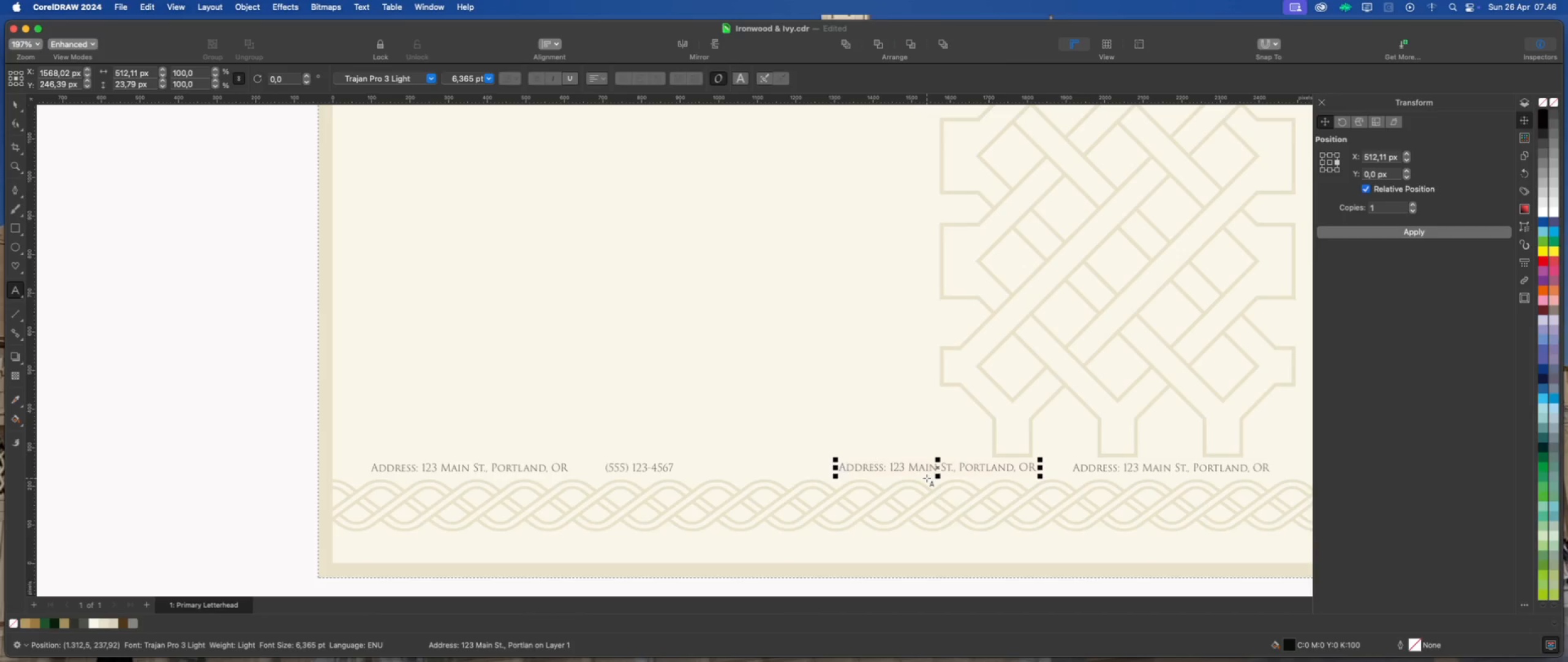 
key(Meta+A)
 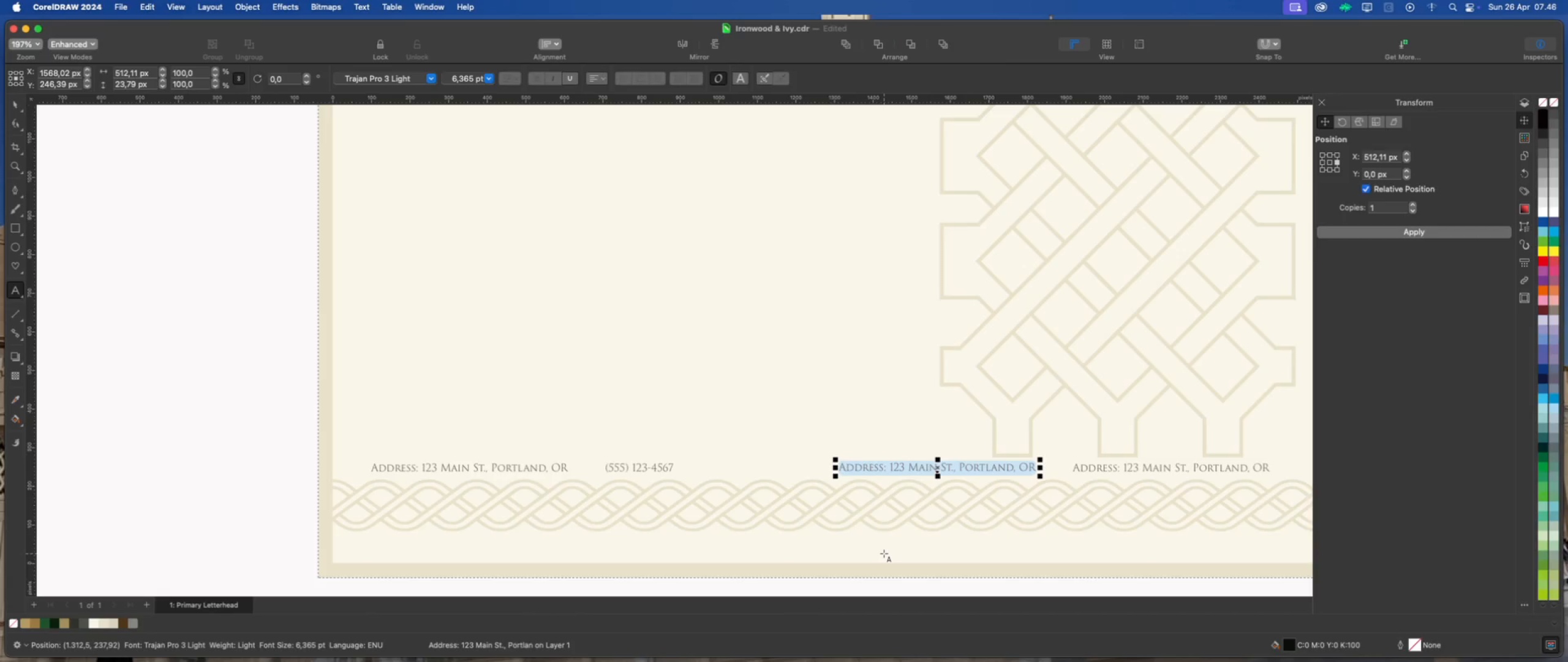 
type(I)
key(Backspace)
type(info)
 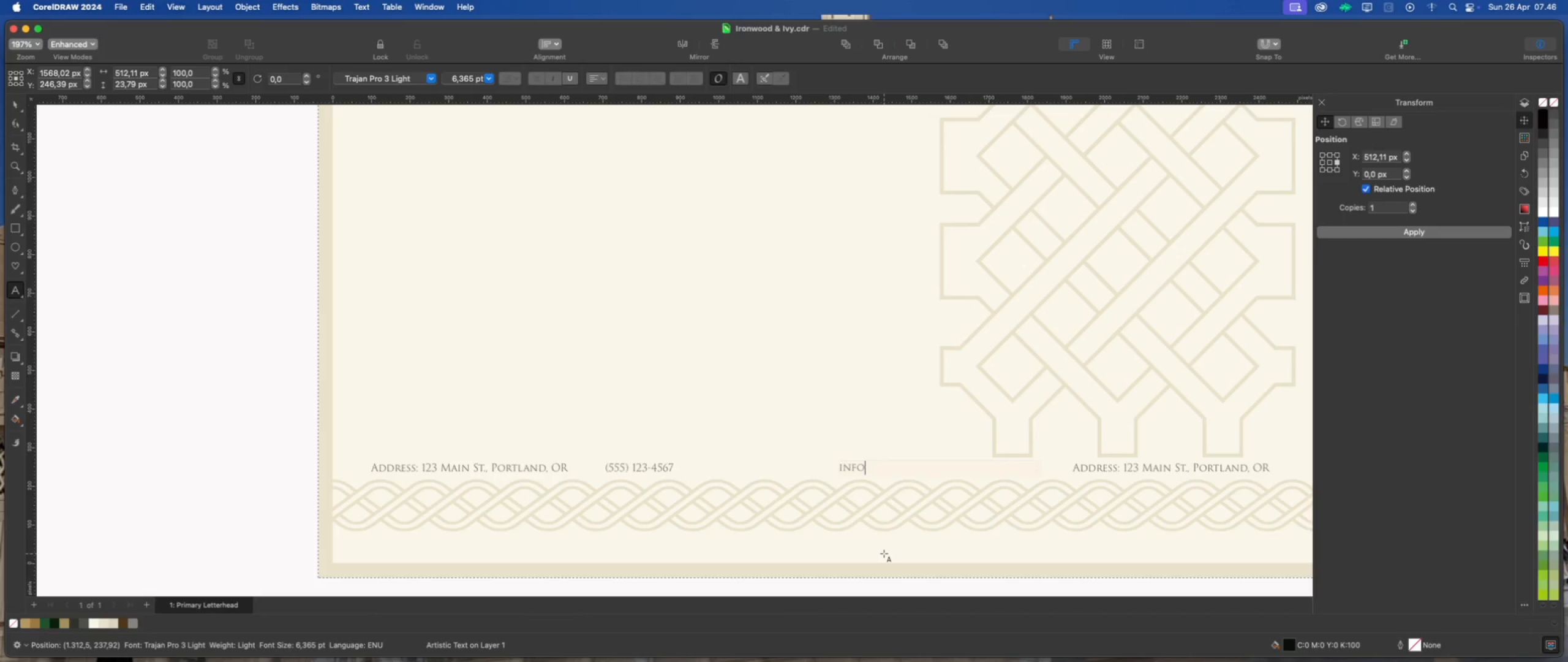 
type(@ironwood)
 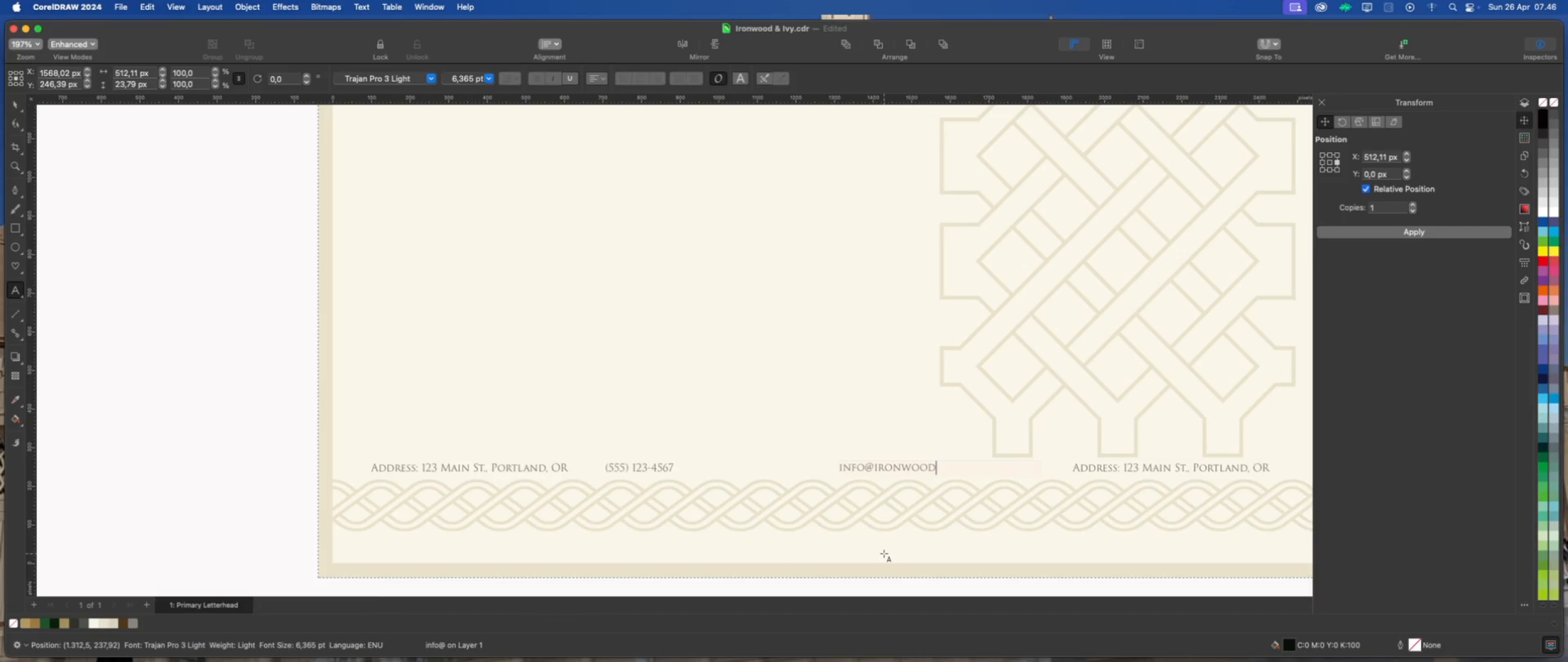 
wait(8.4)
 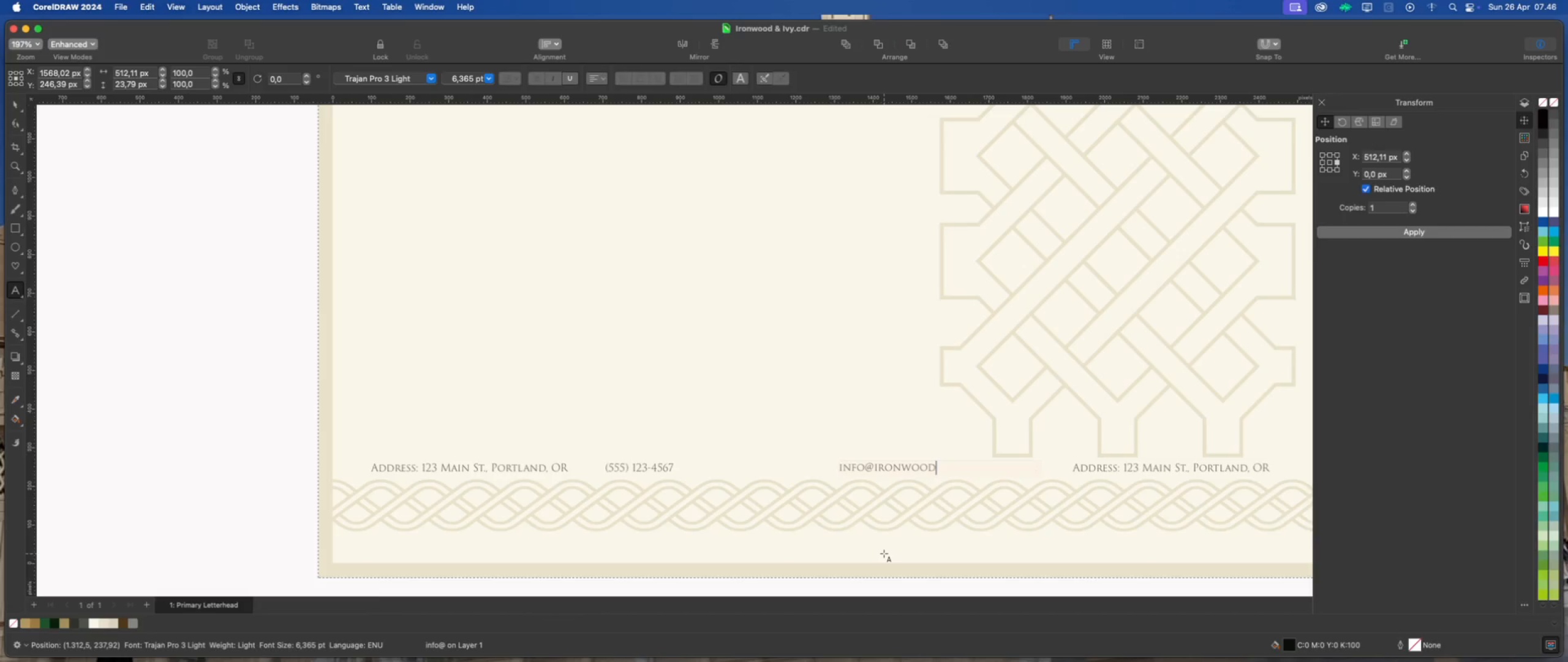 
type(andivy.com)
 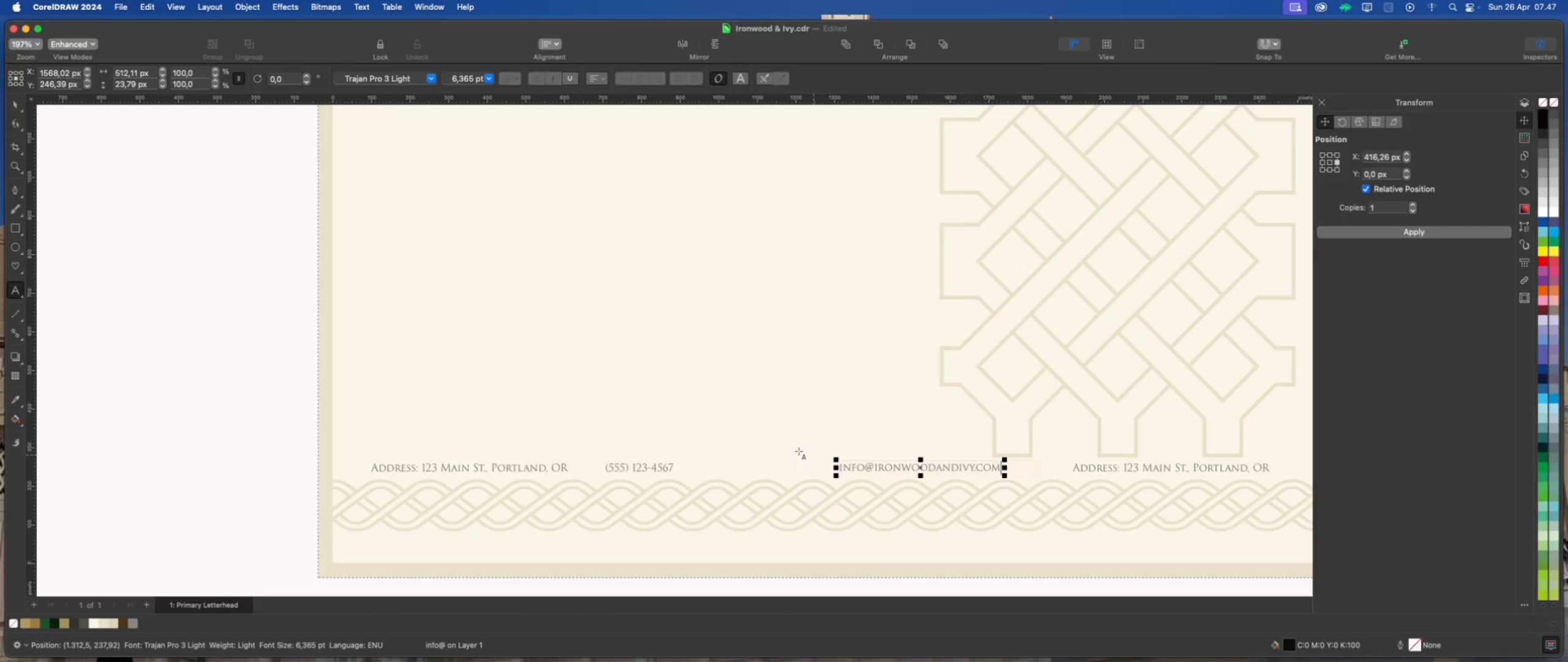 
wait(5.4)
 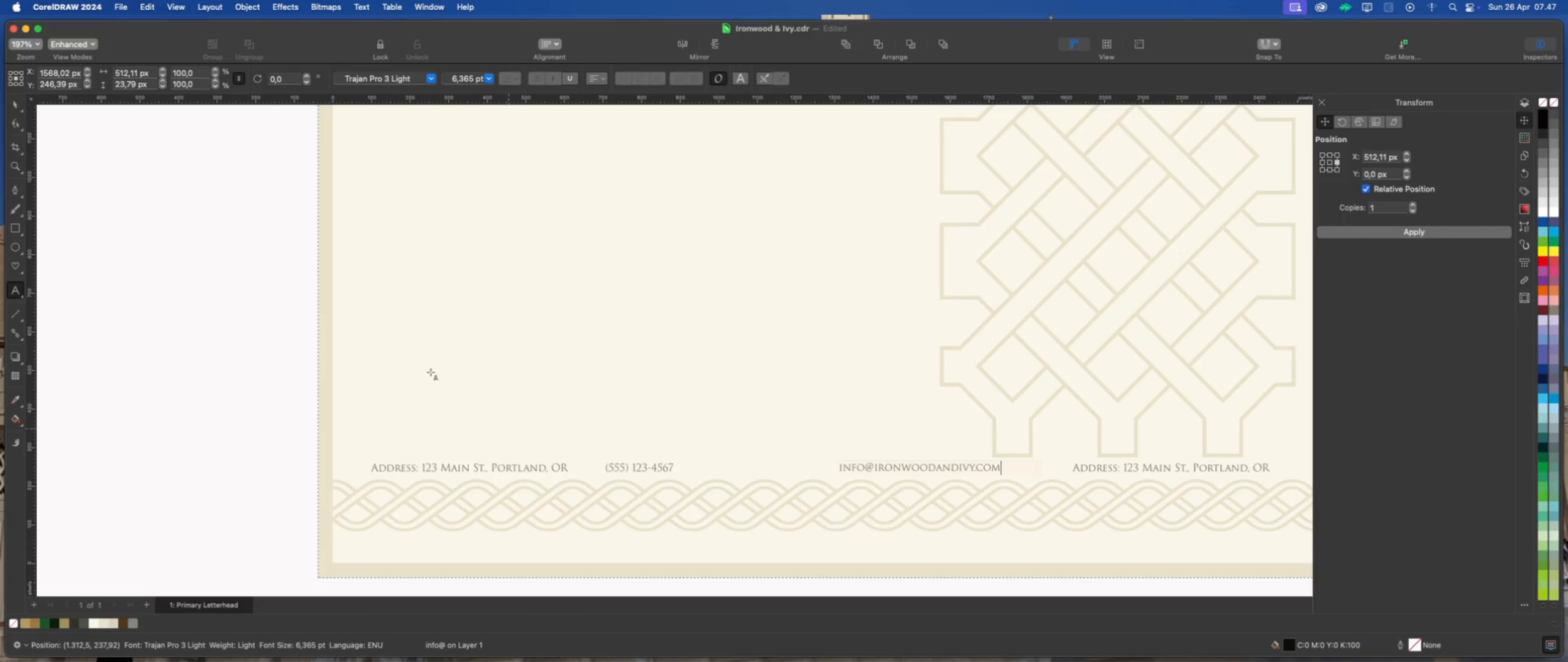 
double_click([125, 212])
 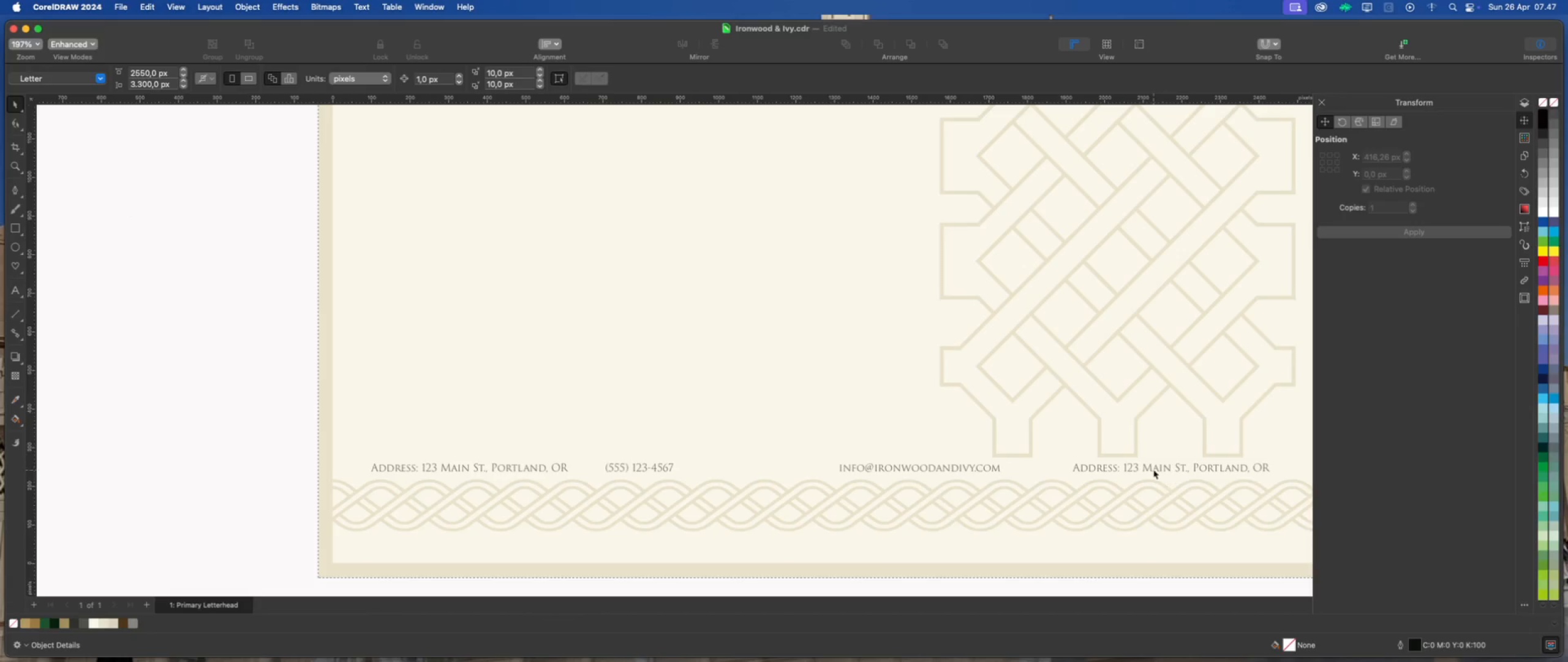 
left_click([1153, 468])
 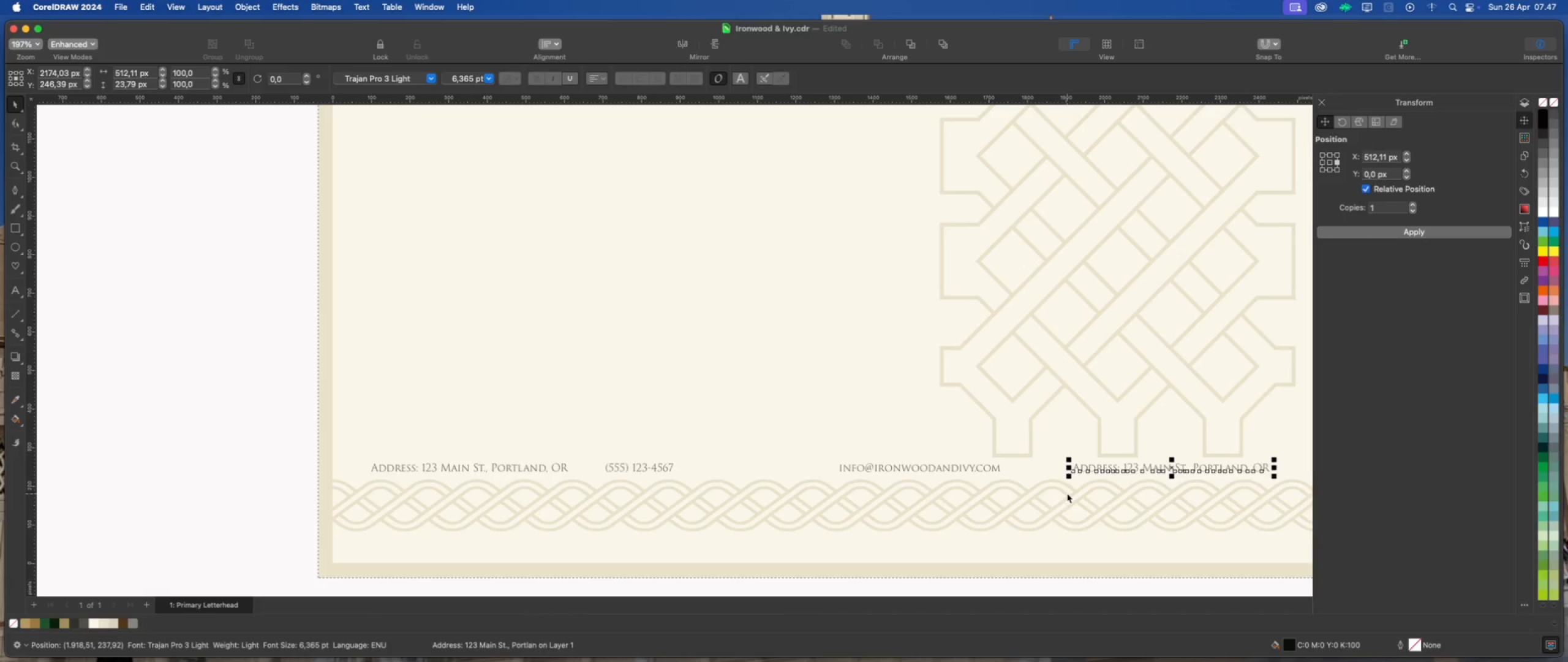 
key(Delete)
 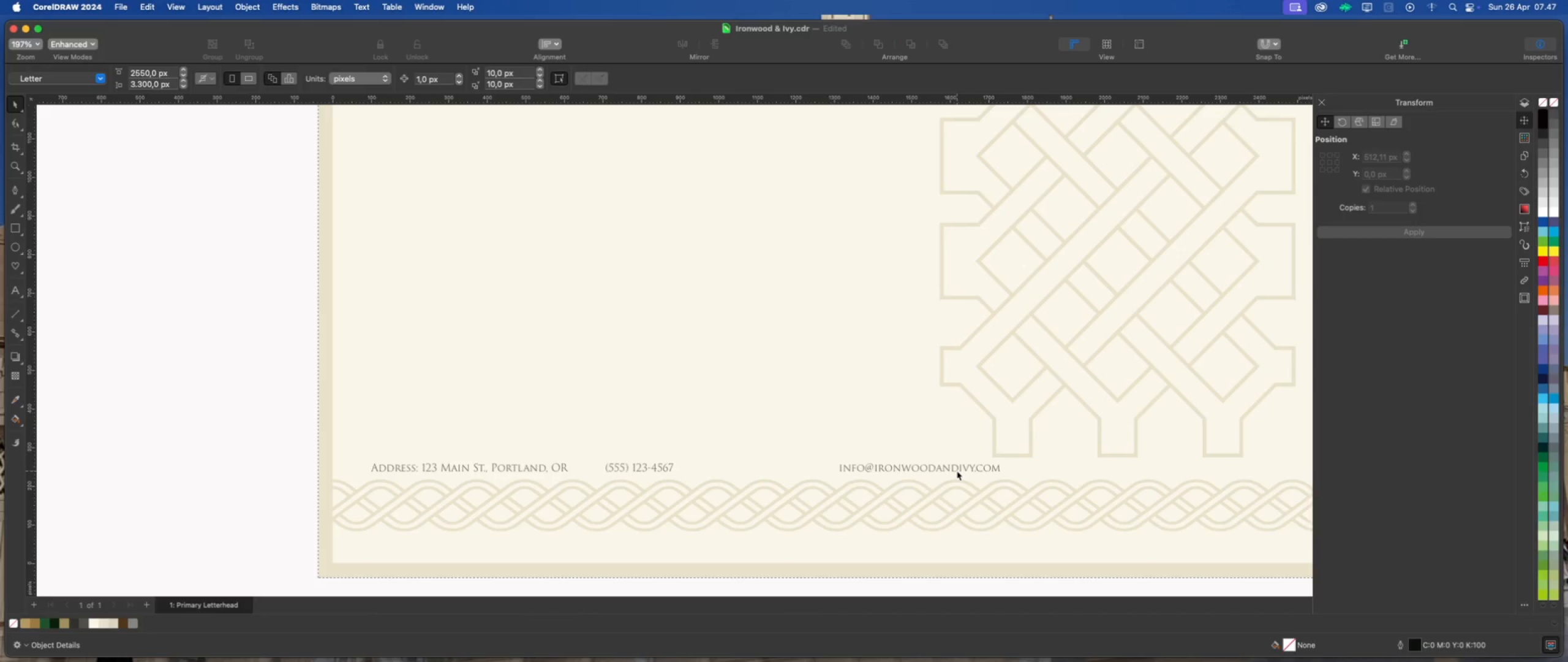 
left_click([957, 468])
 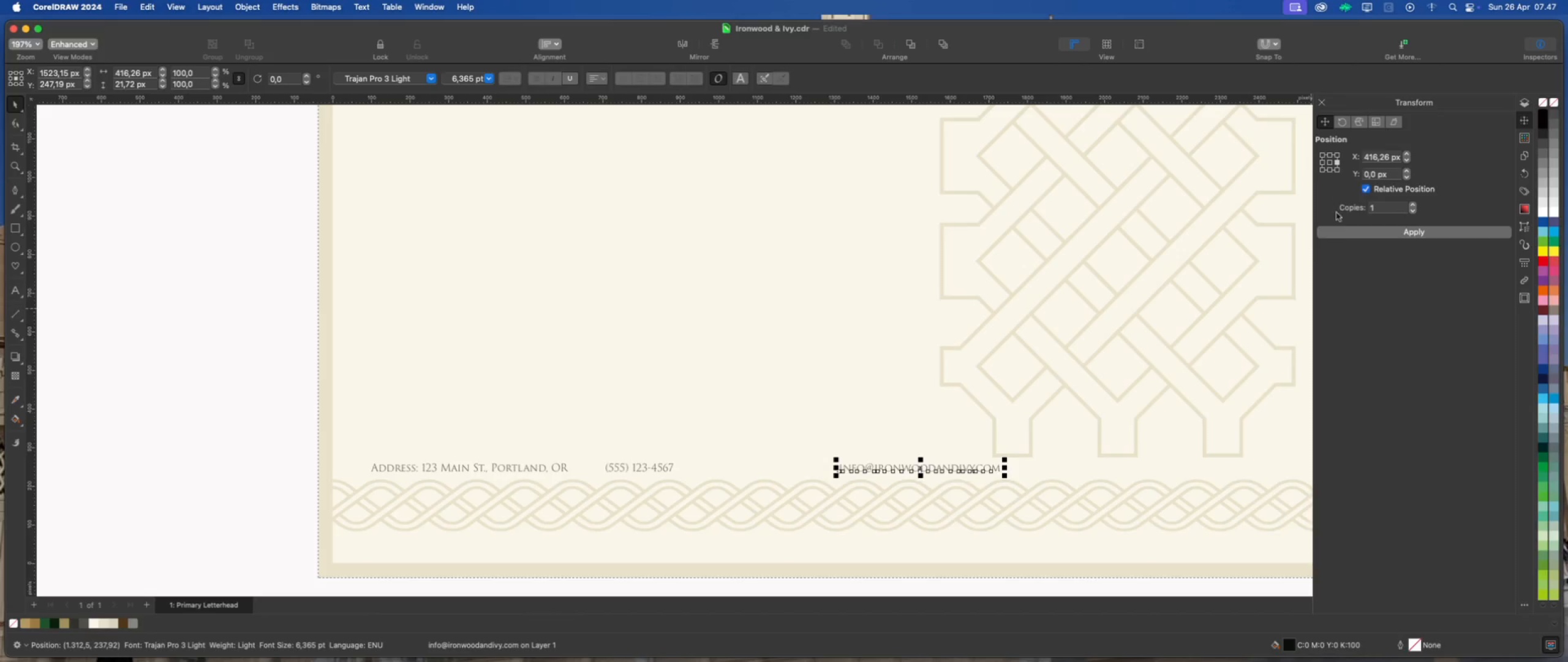 
left_click([1343, 232])
 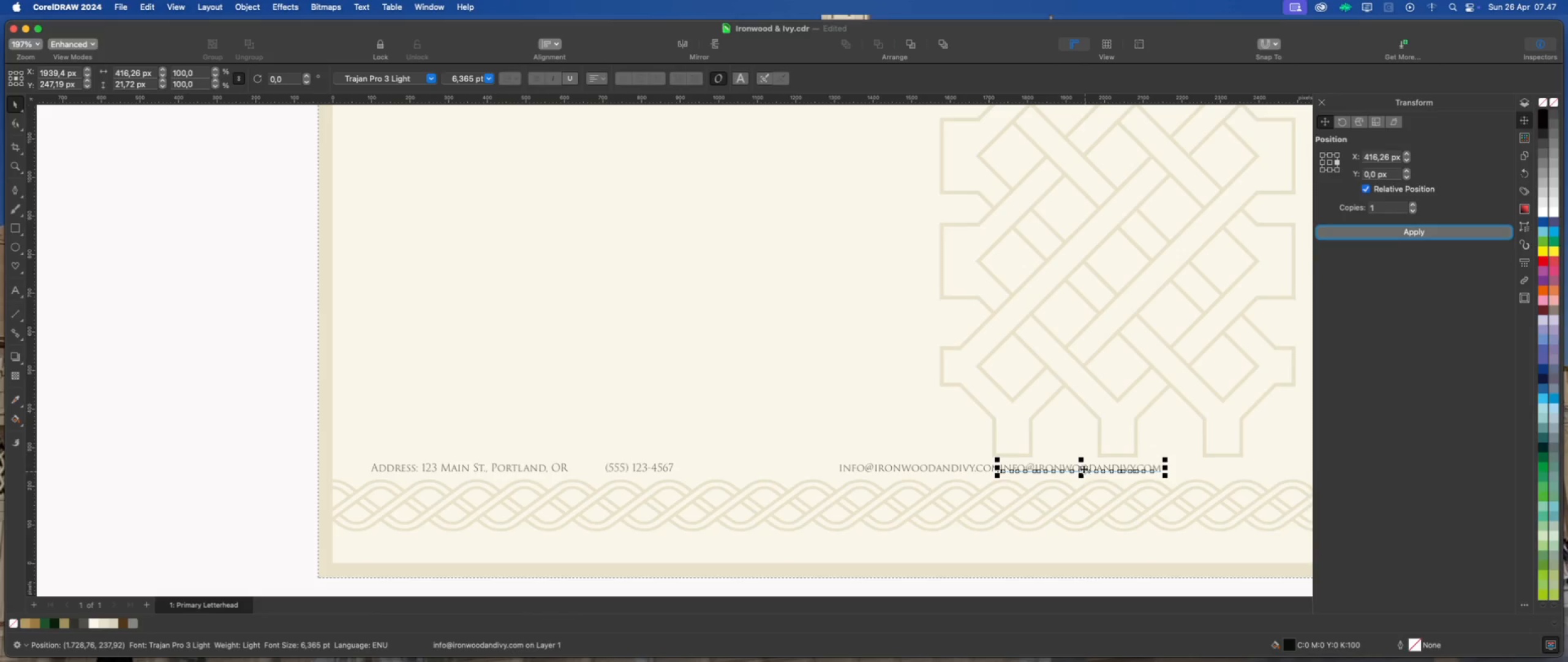 
left_click_drag(start_coordinate=[1082, 468], to_coordinate=[1172, 468])
 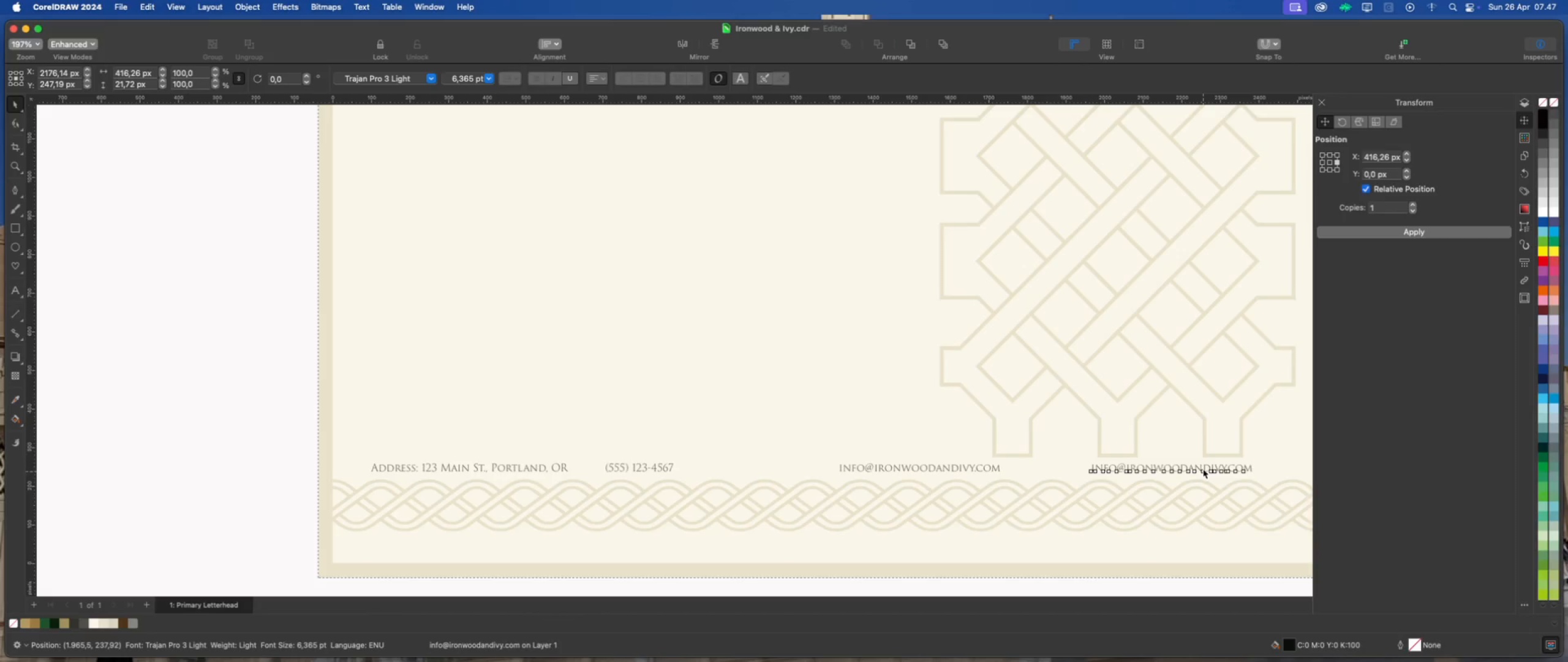 
hold_key(key=ShiftLeft, duration=1.35)
 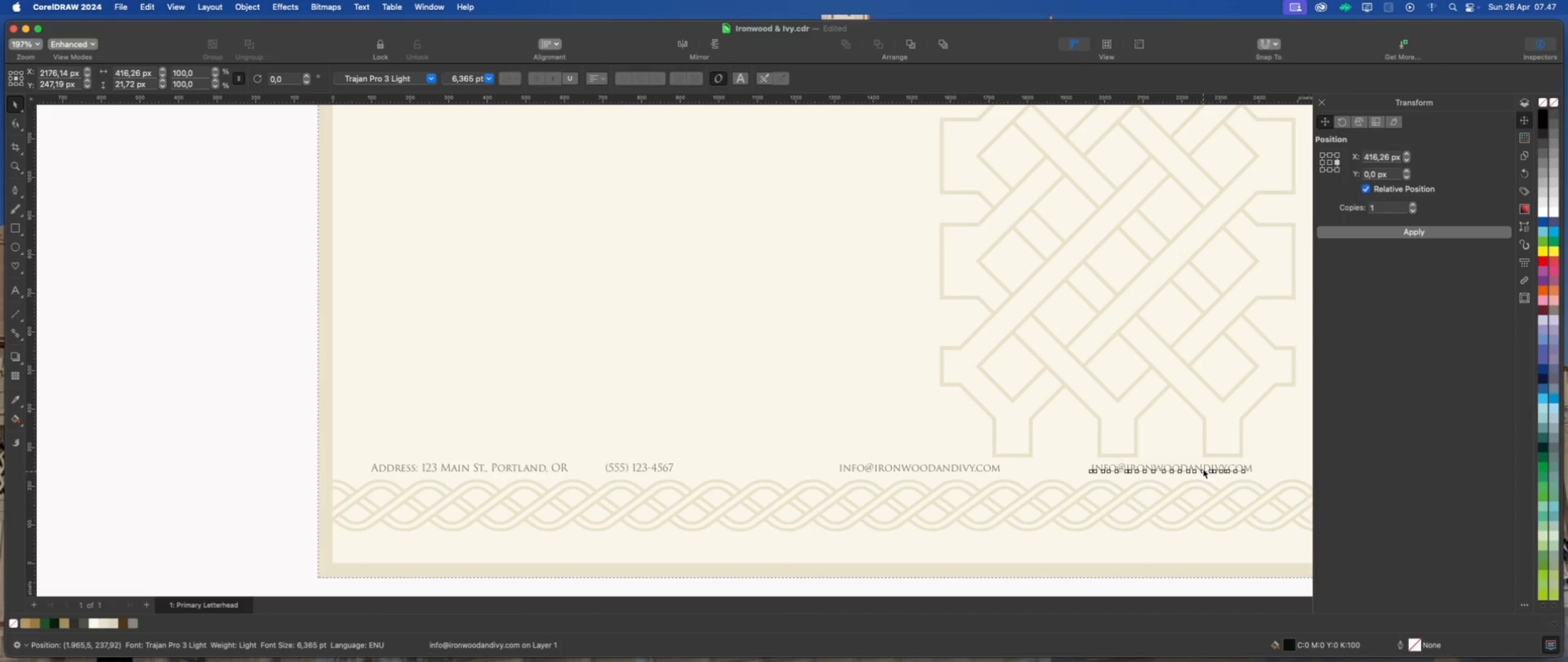 
double_click([1203, 469])
 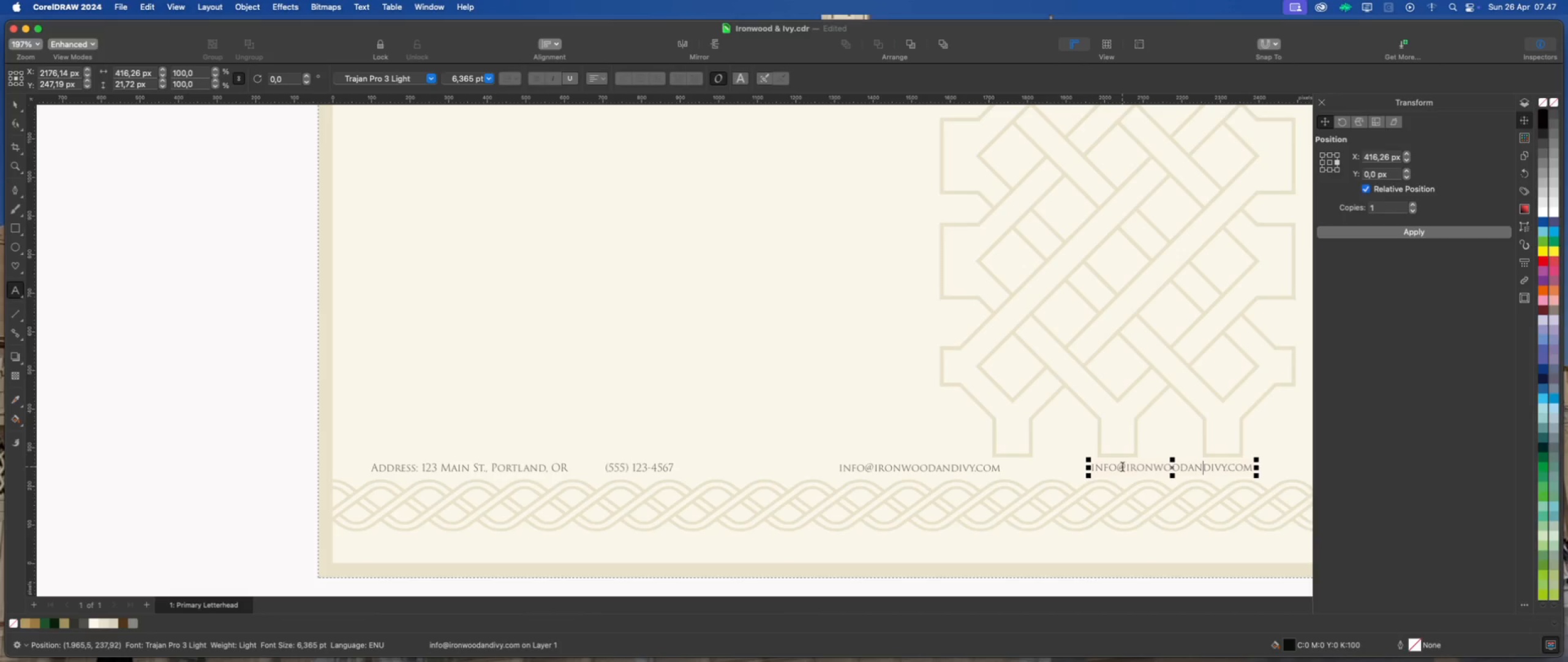 
left_click([1124, 466])
 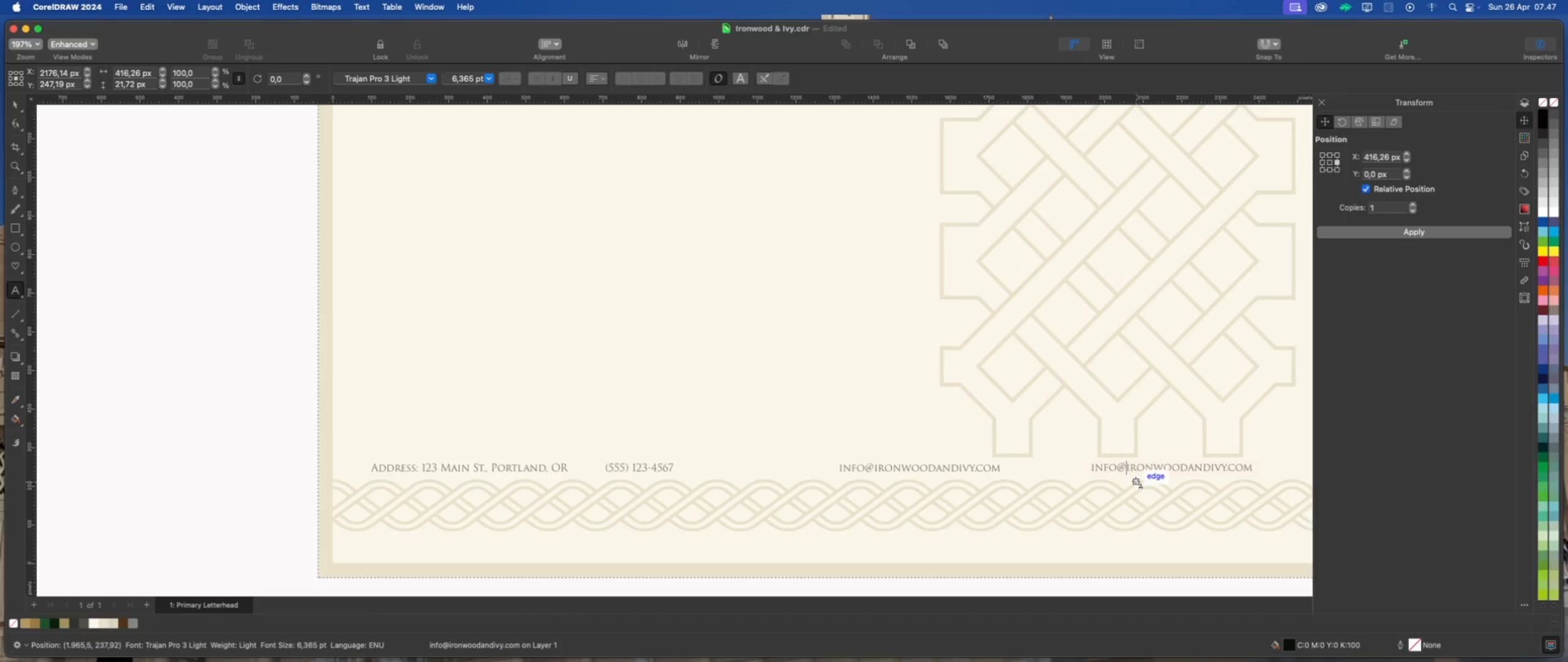 
key(Backspace)
key(Backspace)
key(Backspace)
key(Backspace)
key(Backspace)
type(.www.)
 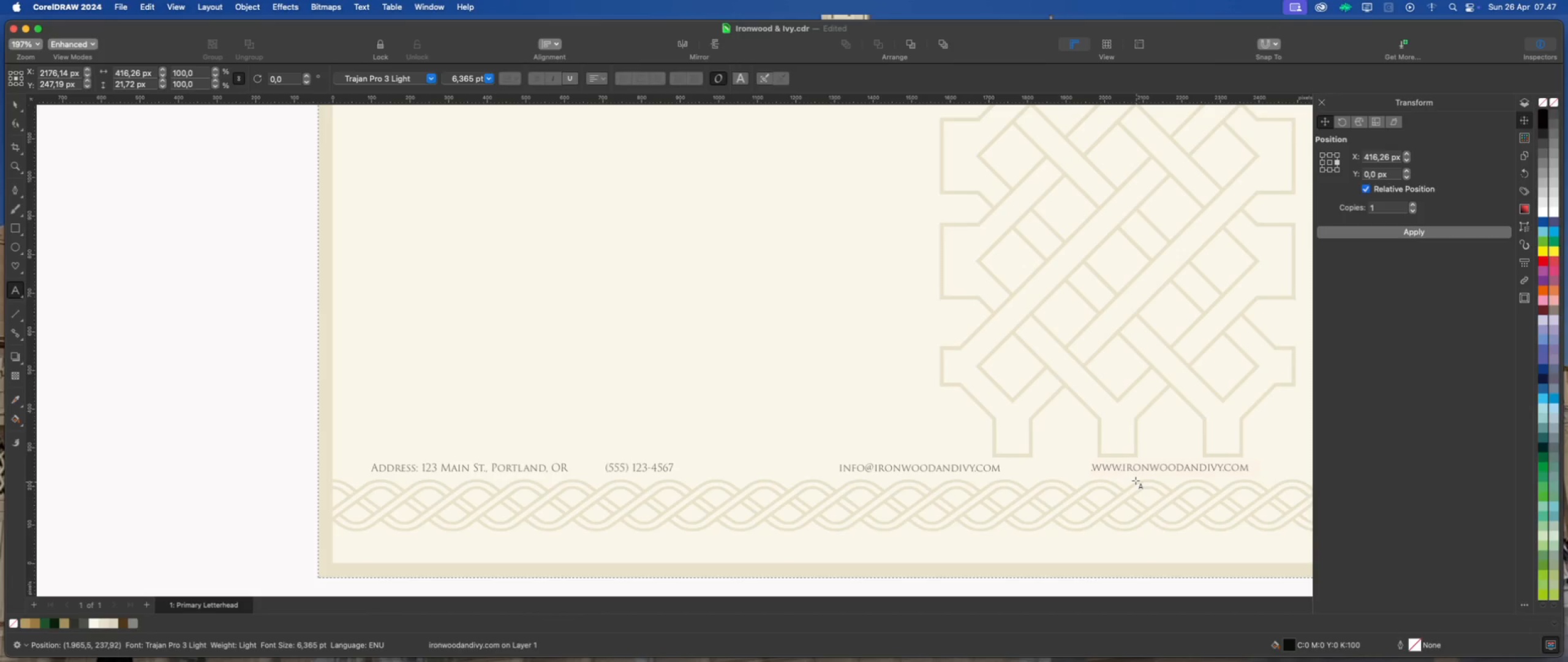 
key(ArrowLeft)
 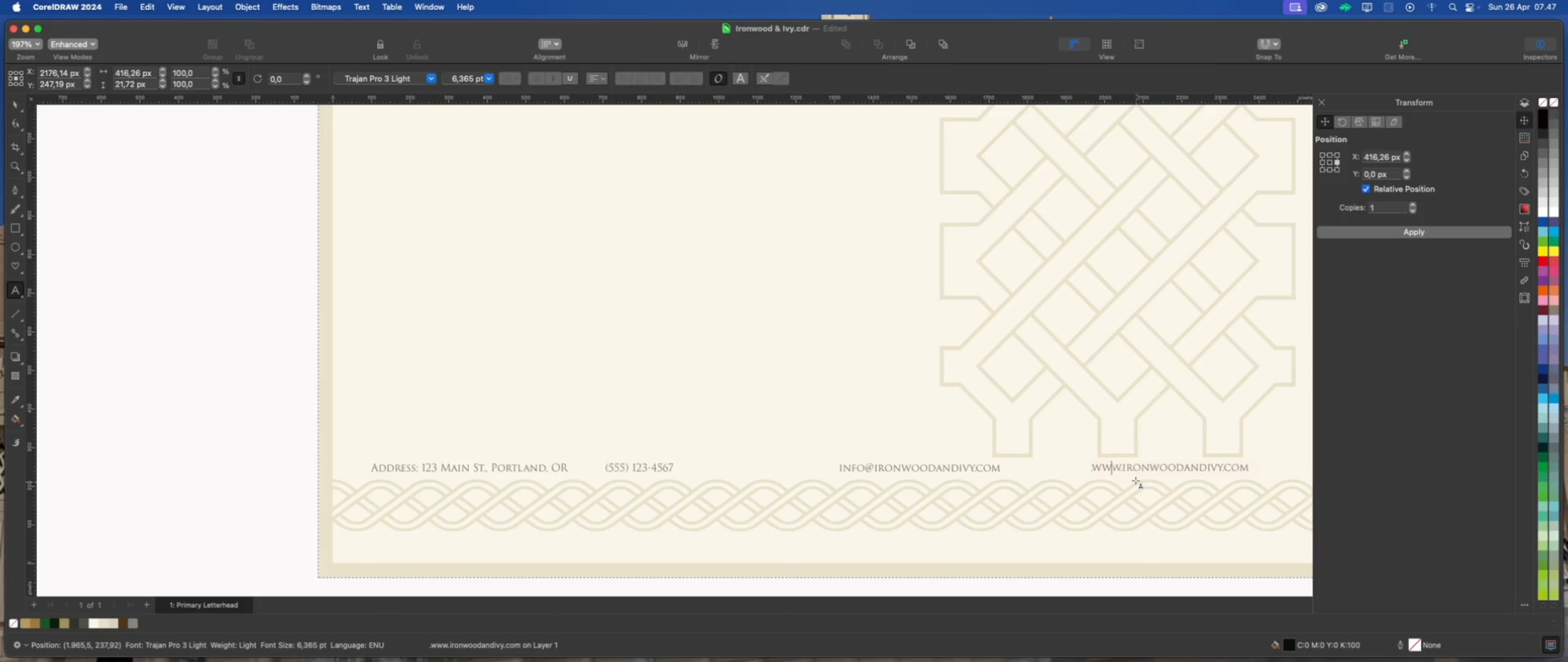 
key(ArrowLeft)
 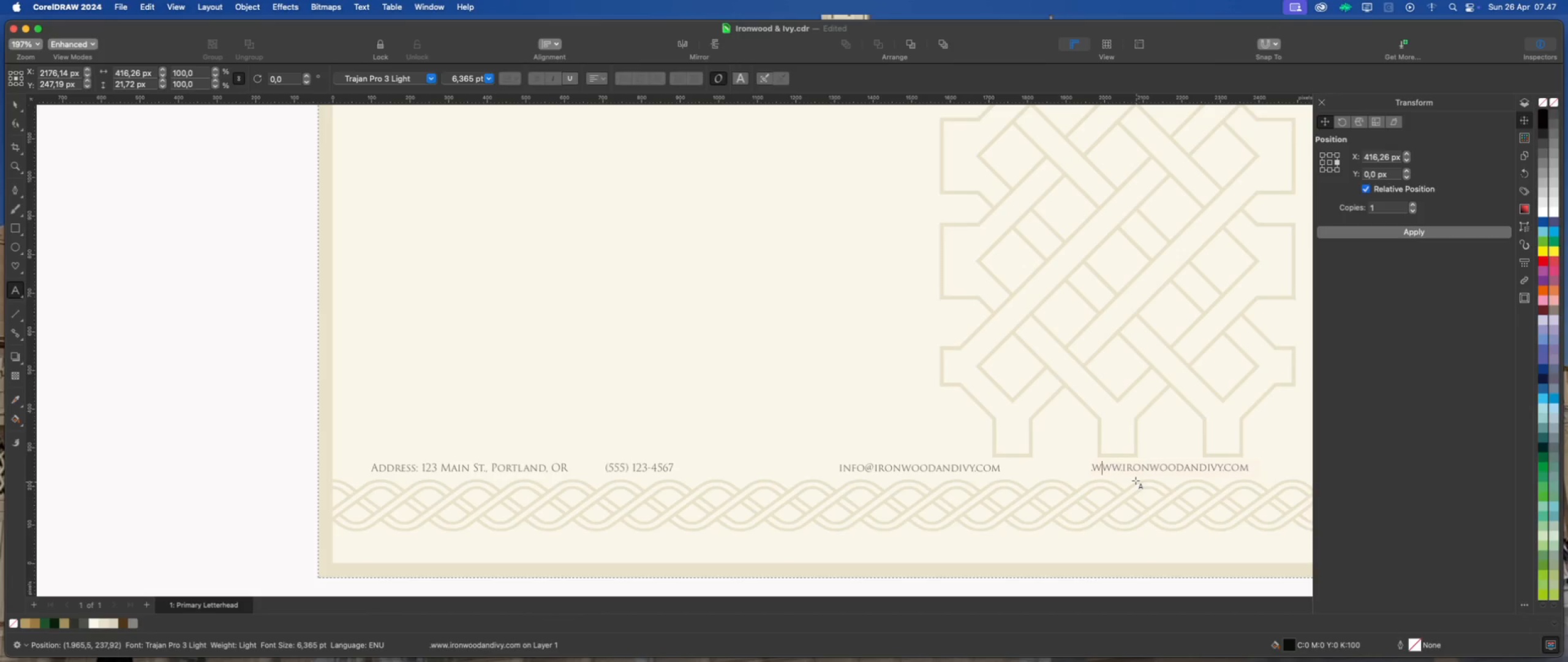 
key(ArrowLeft)
 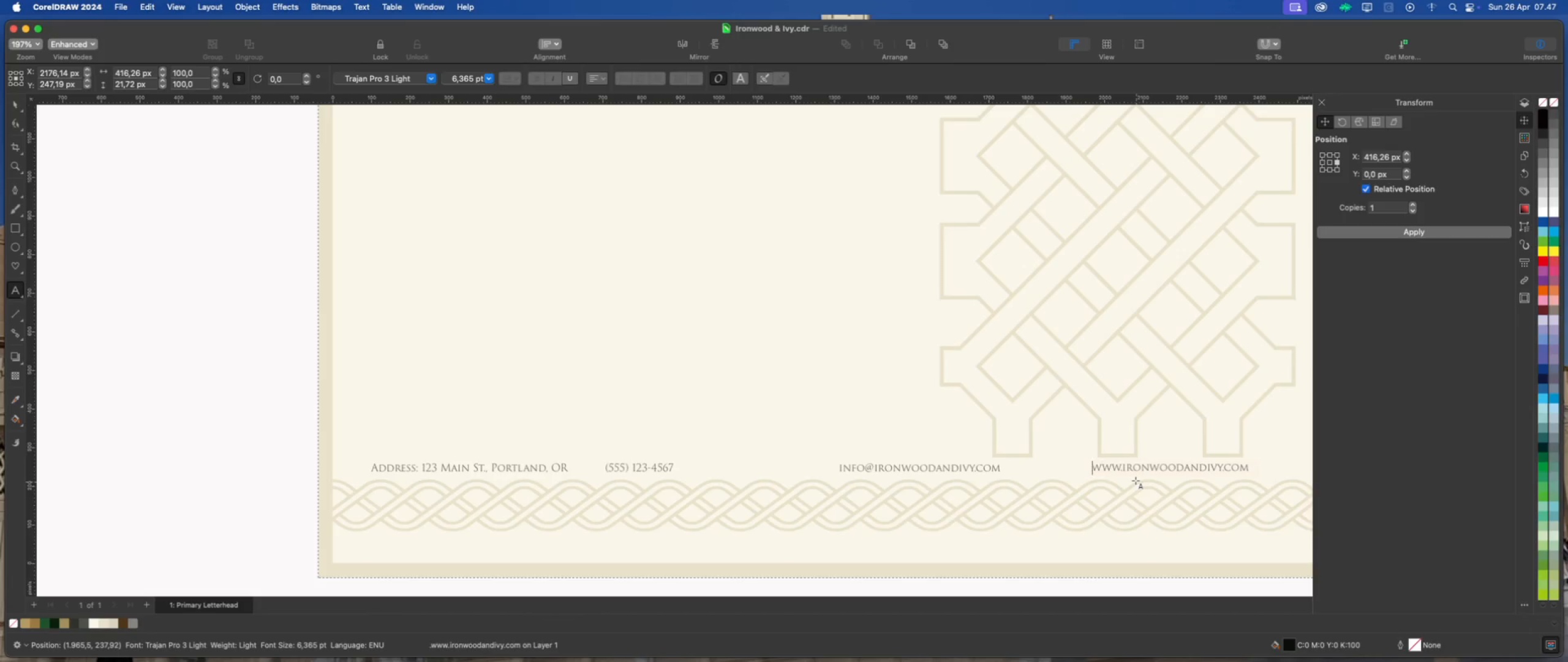 
key(ArrowLeft)
 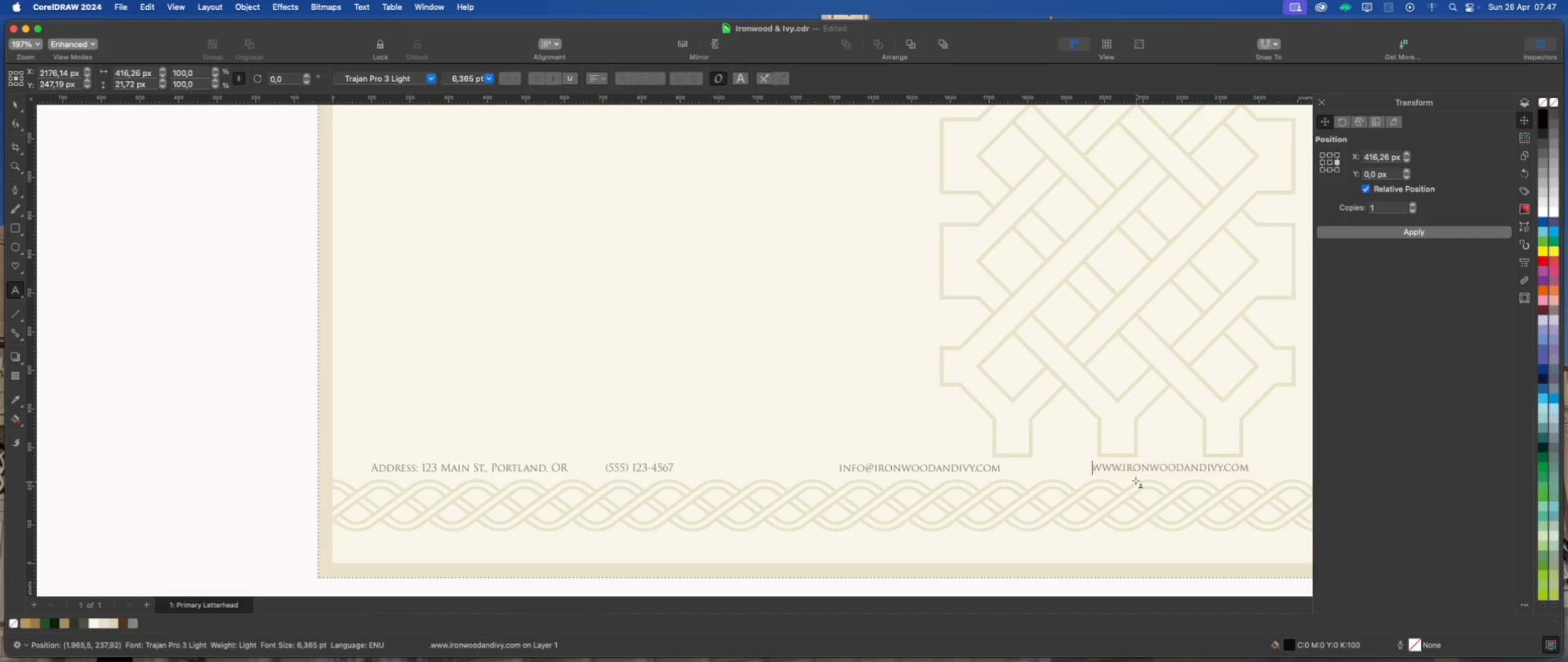 
key(Backspace)
 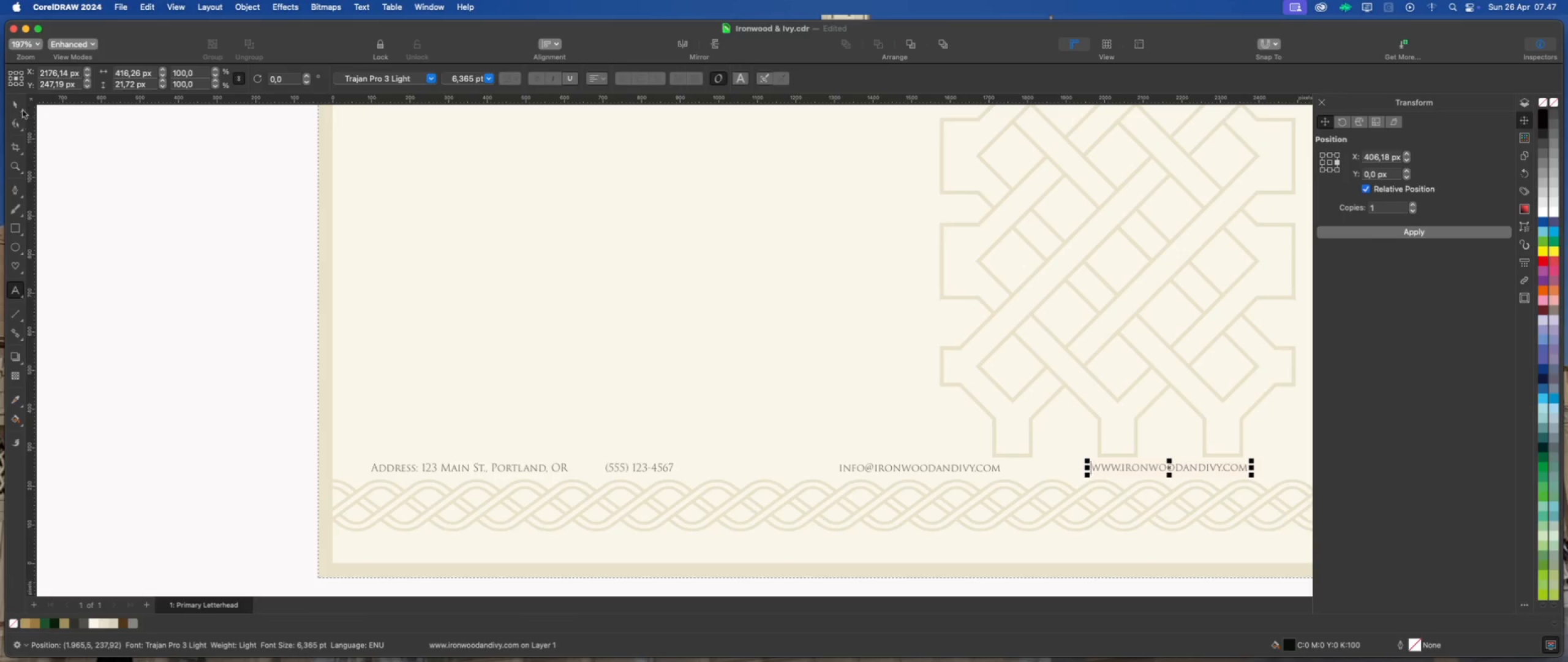 
double_click([115, 274])
 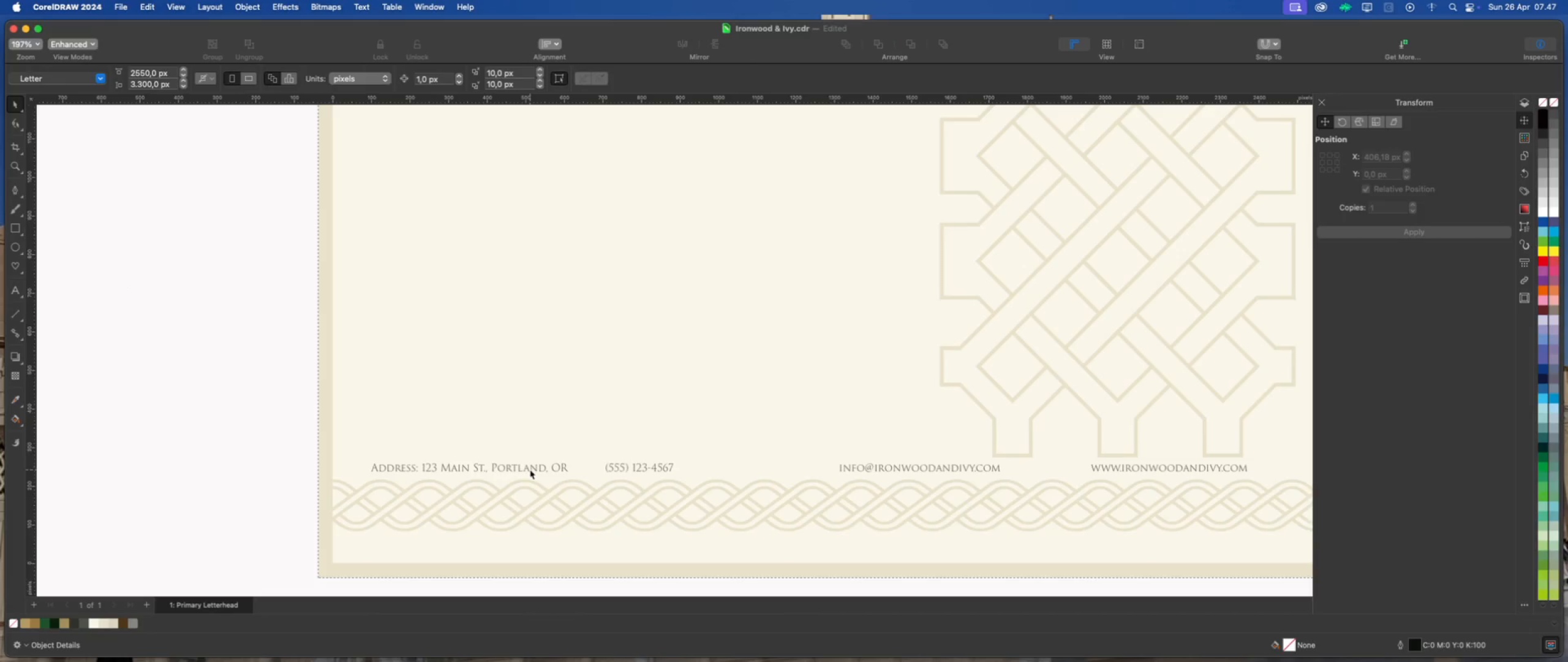 
left_click([530, 470])
 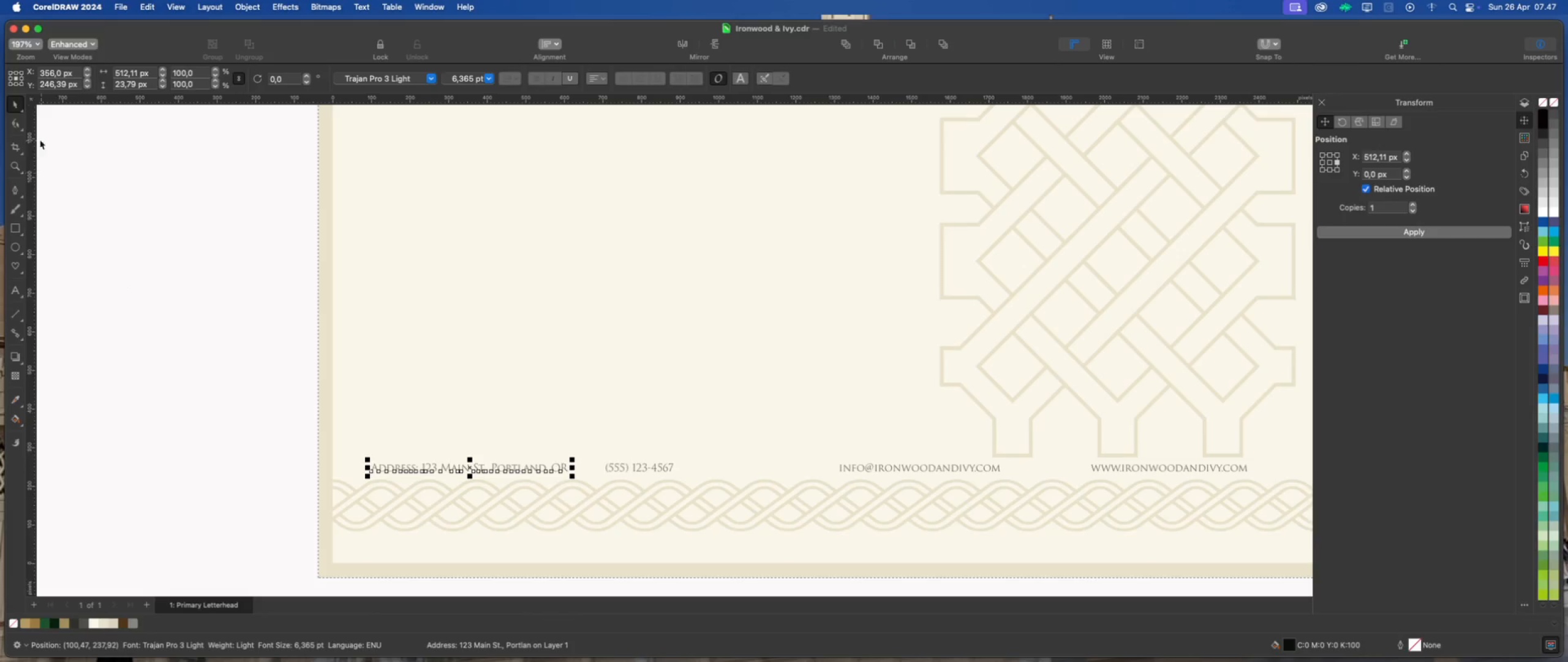 
left_click([18, 126])
 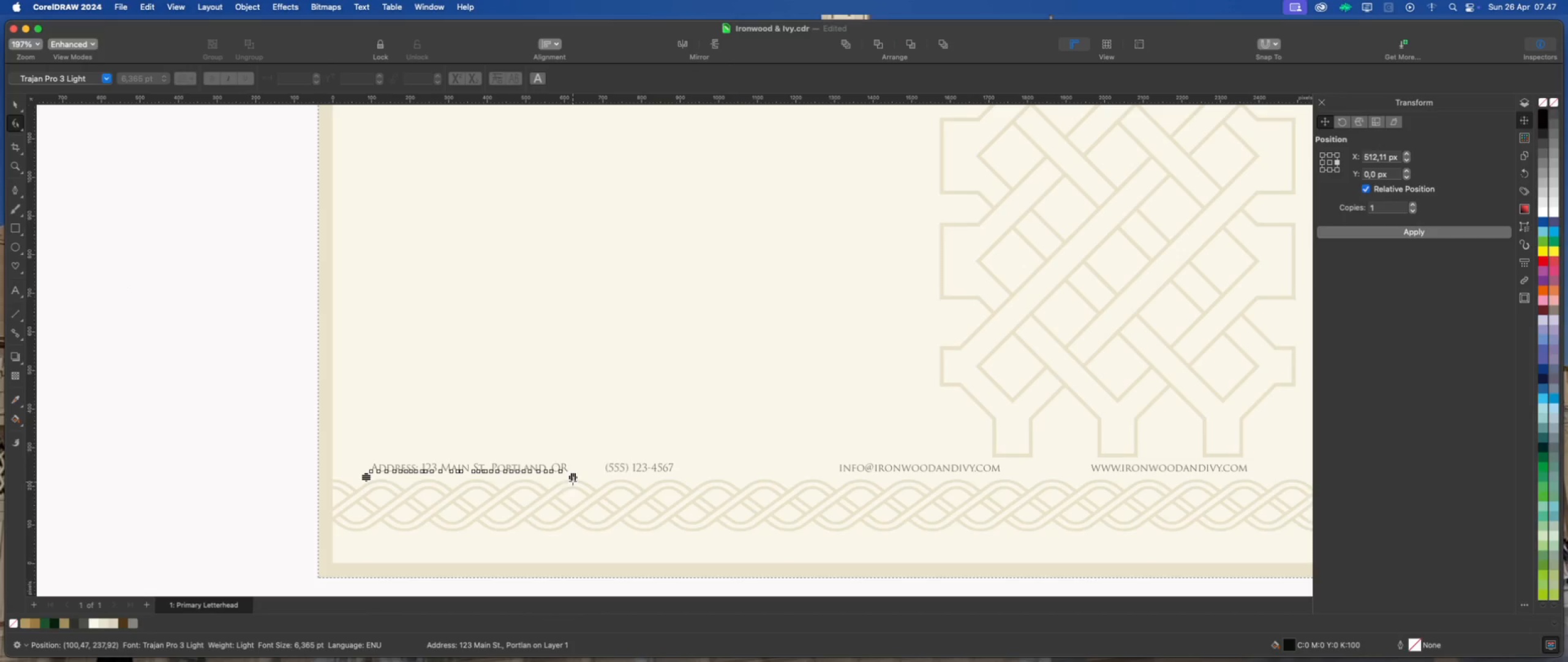 
left_click_drag(start_coordinate=[574, 476], to_coordinate=[598, 480])
 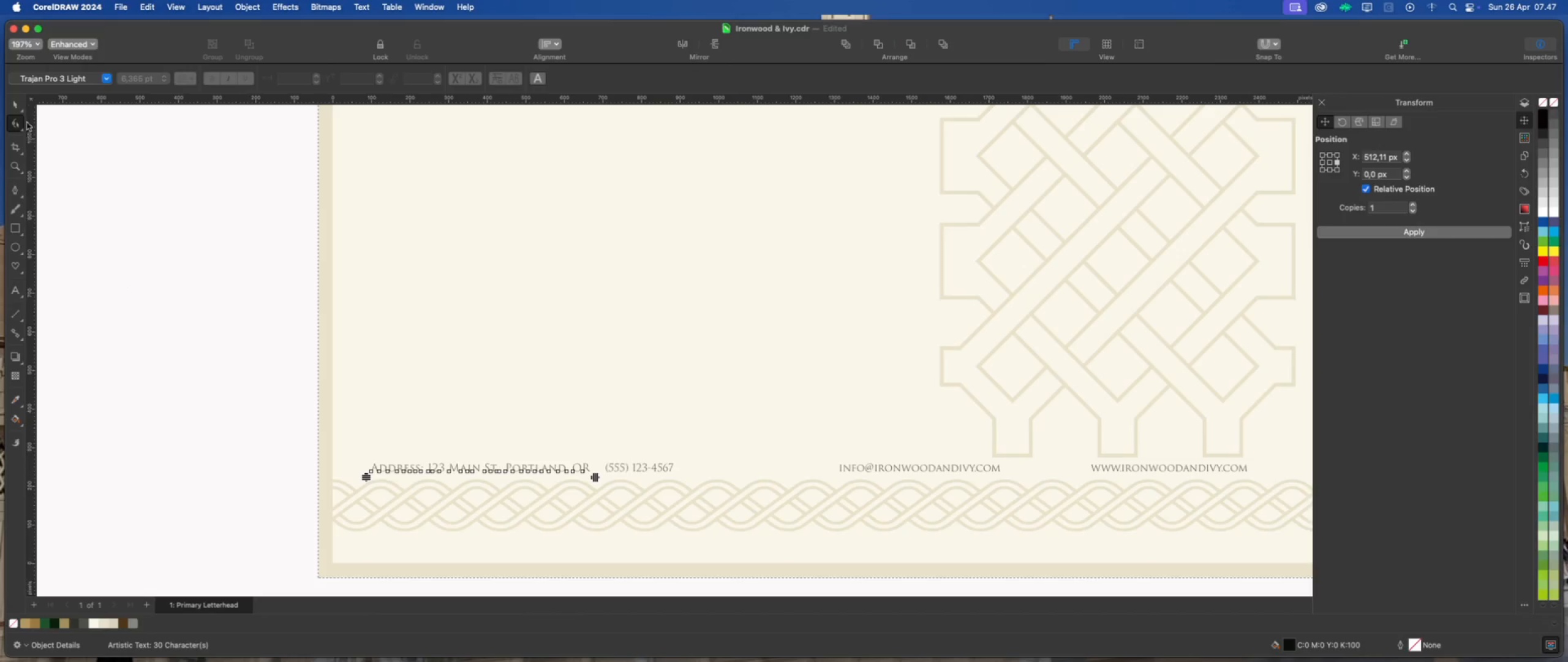 
left_click([17, 105])
 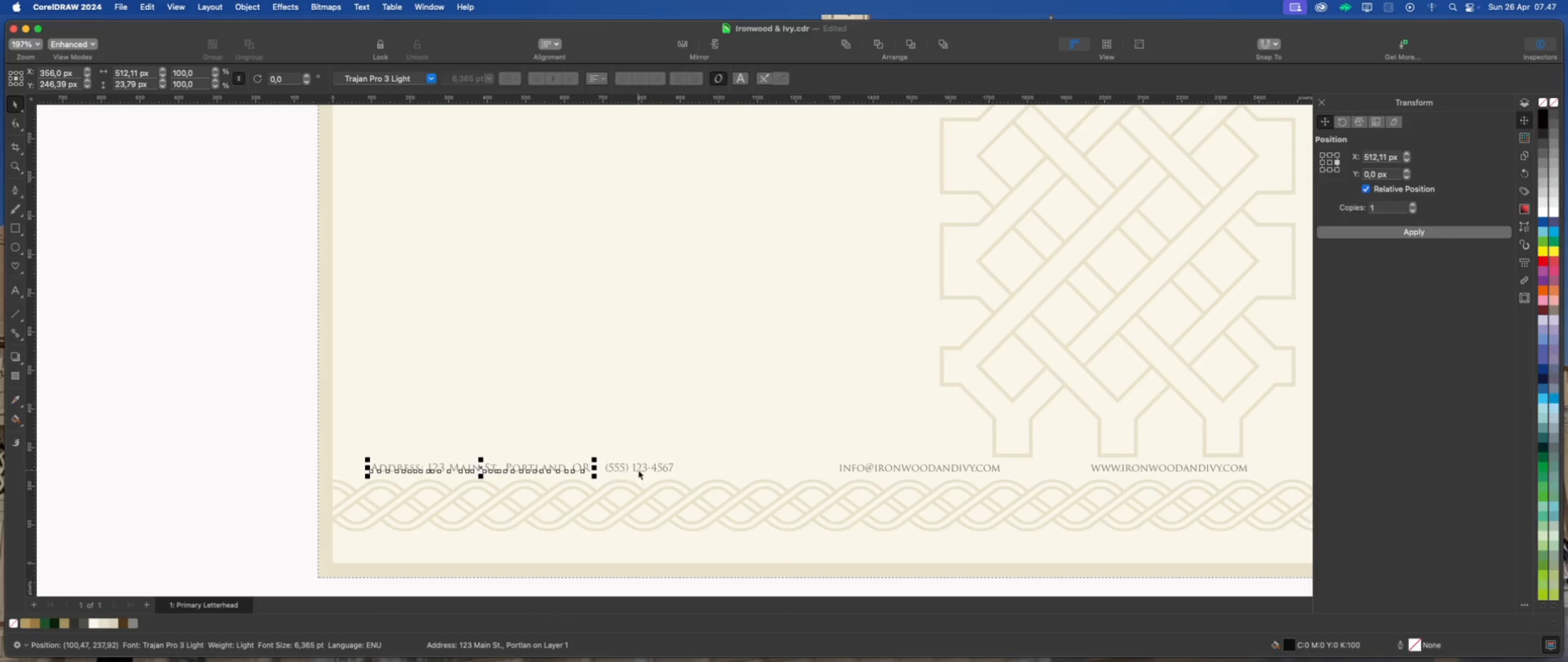 
left_click([639, 470])
 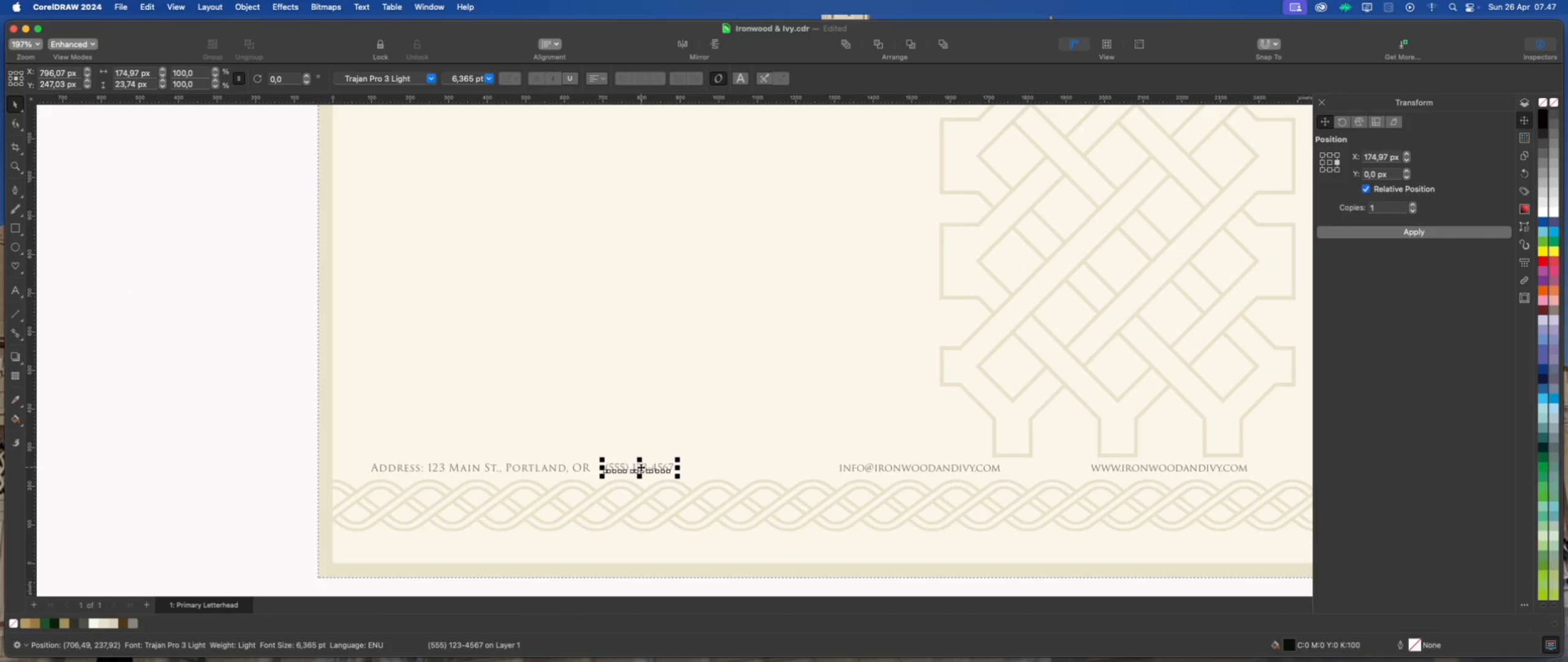 
left_click_drag(start_coordinate=[641, 467], to_coordinate=[685, 468])
 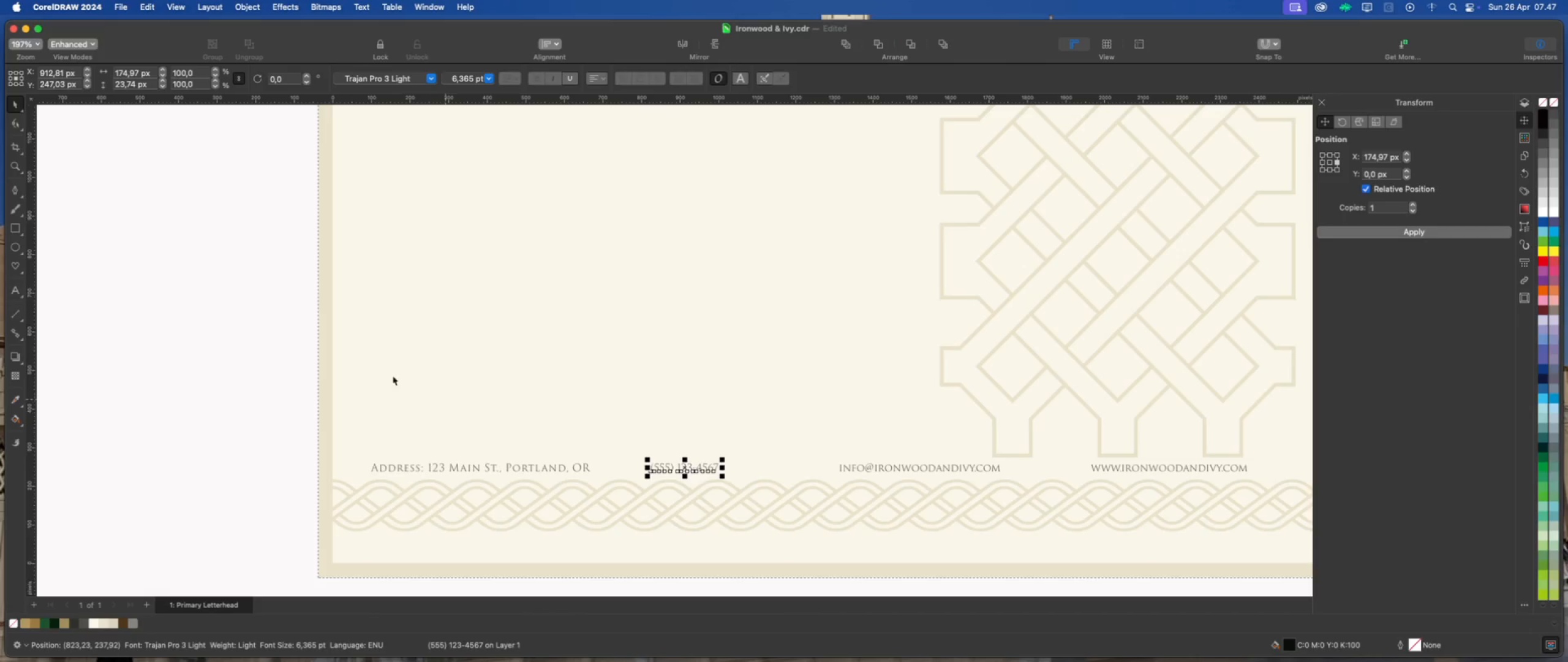 
hold_key(key=ShiftLeft, duration=1.26)
 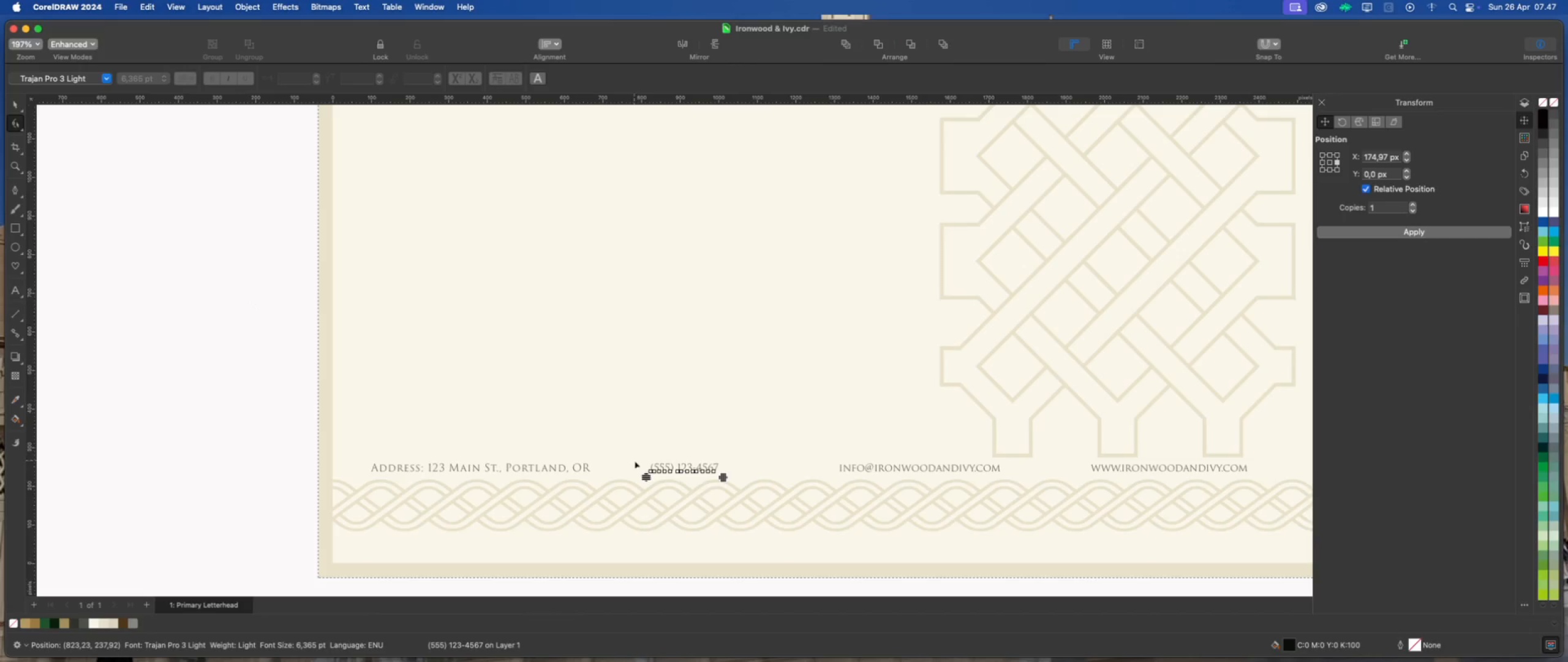 
left_click_drag(start_coordinate=[724, 478], to_coordinate=[777, 480])
 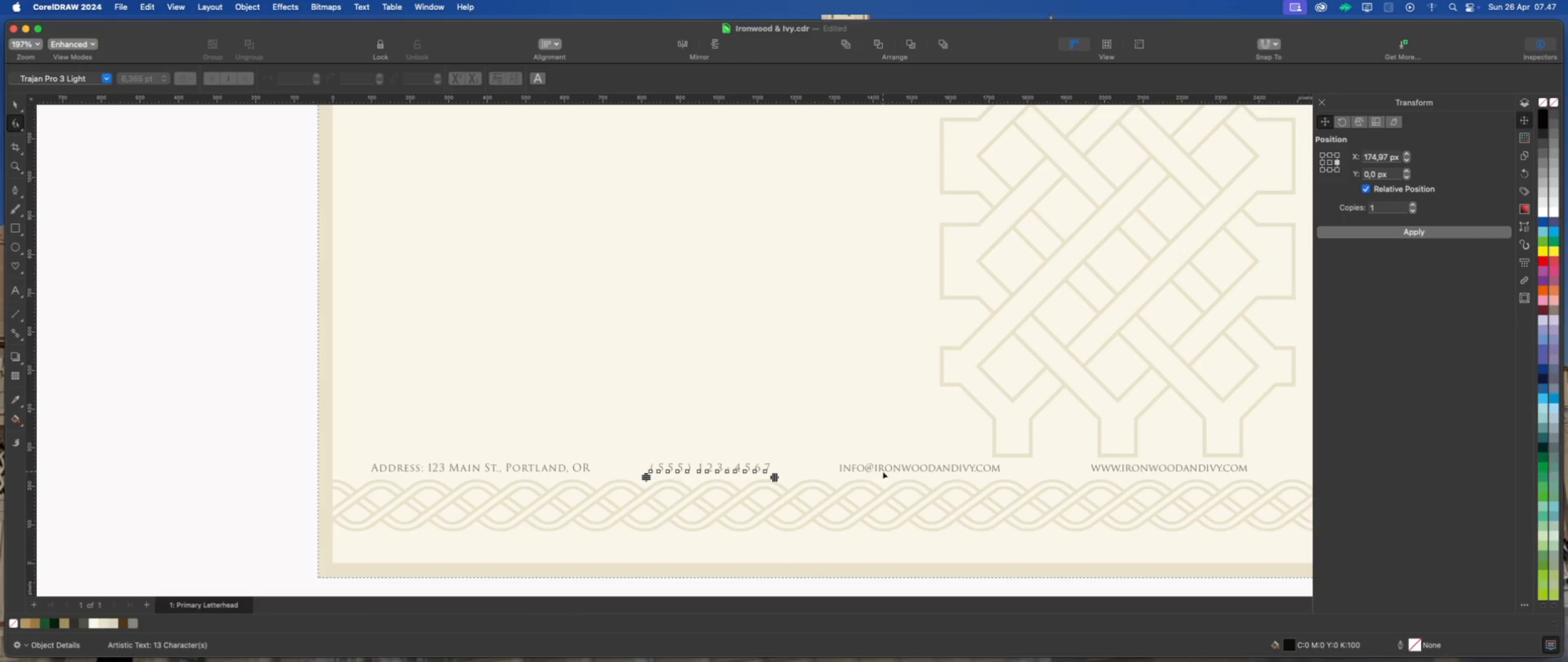 
left_click([886, 469])
 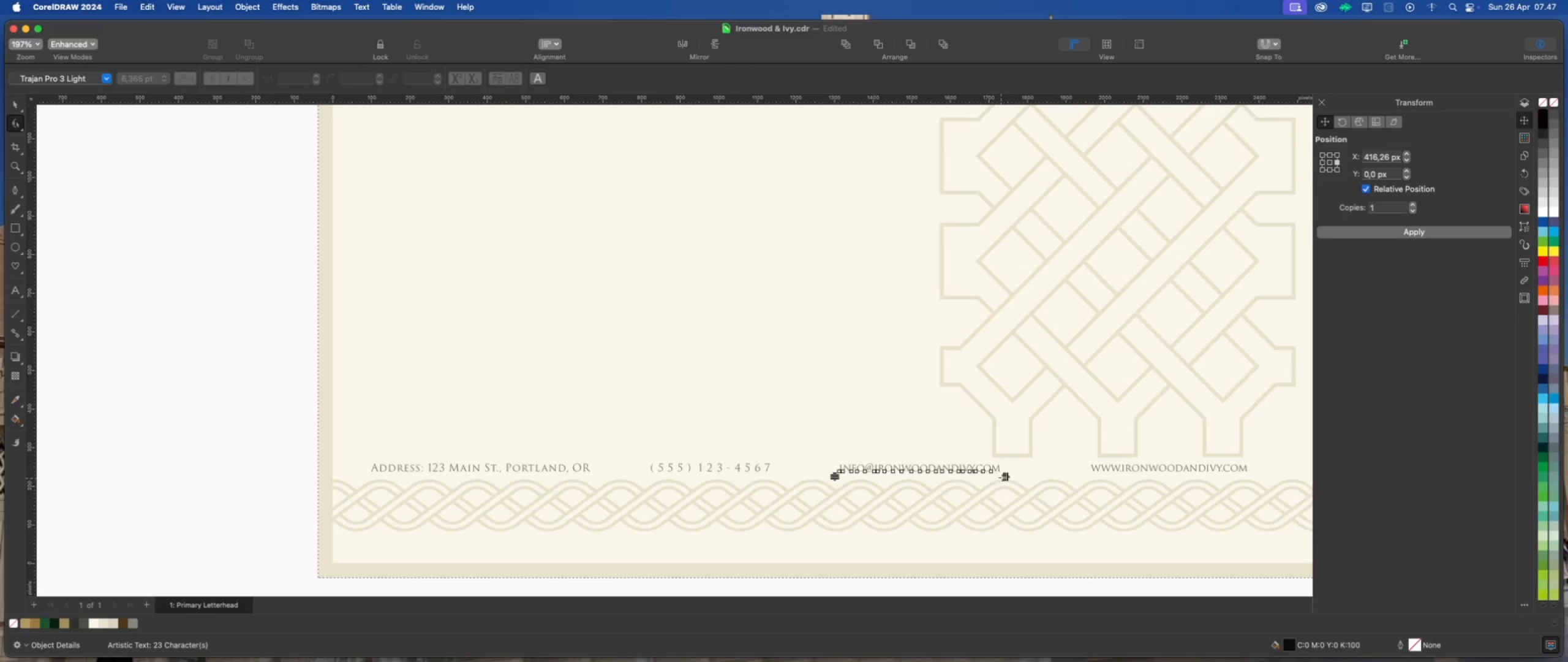 
left_click_drag(start_coordinate=[1003, 477], to_coordinate=[1039, 476])
 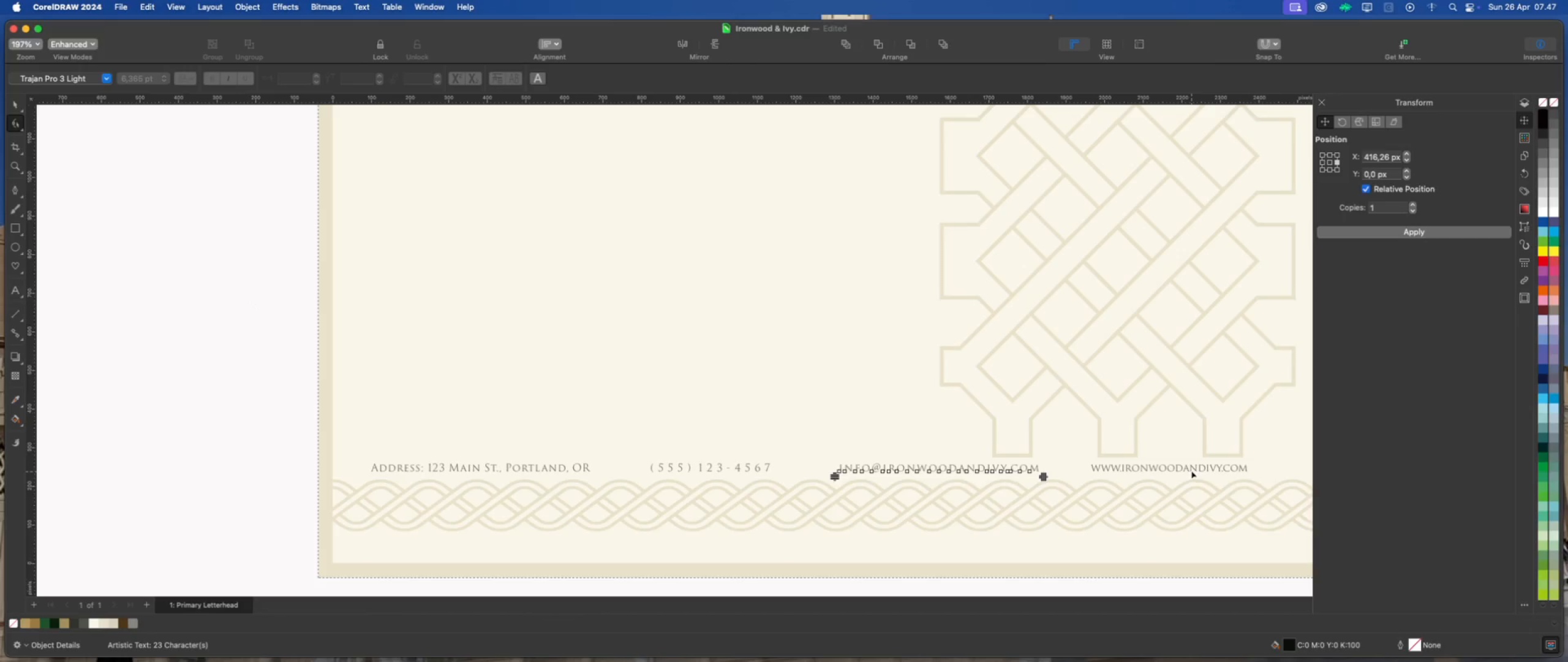 
left_click([1191, 470])
 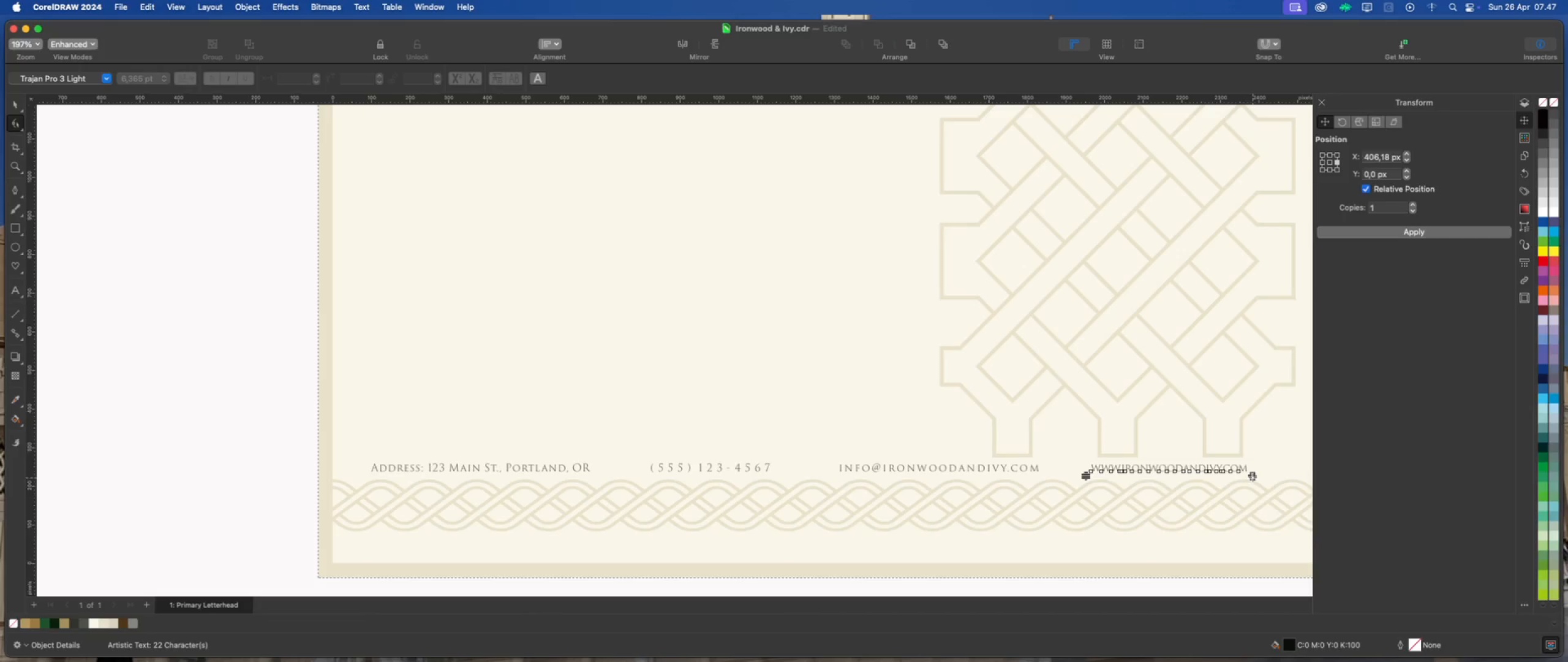 
left_click_drag(start_coordinate=[1254, 477], to_coordinate=[1287, 477])
 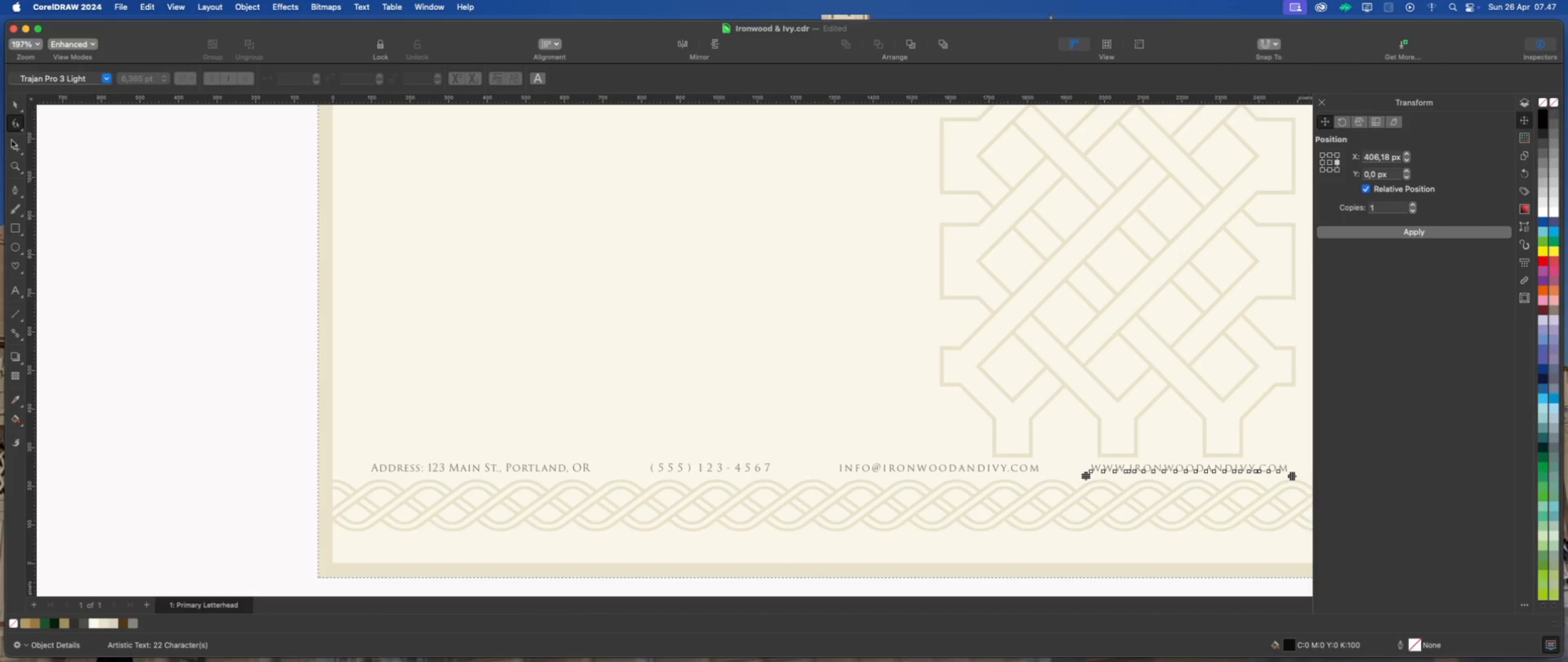 
left_click([14, 106])
 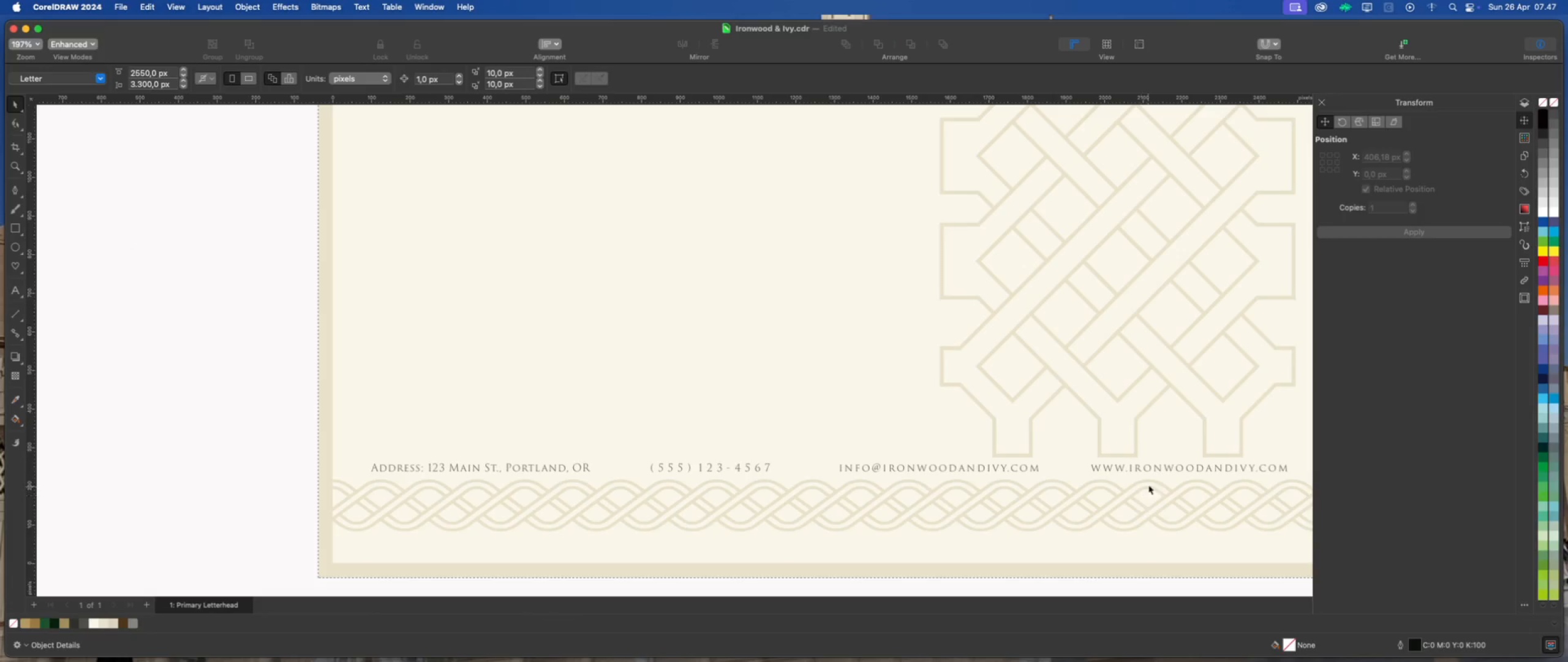 
left_click([1163, 472])
 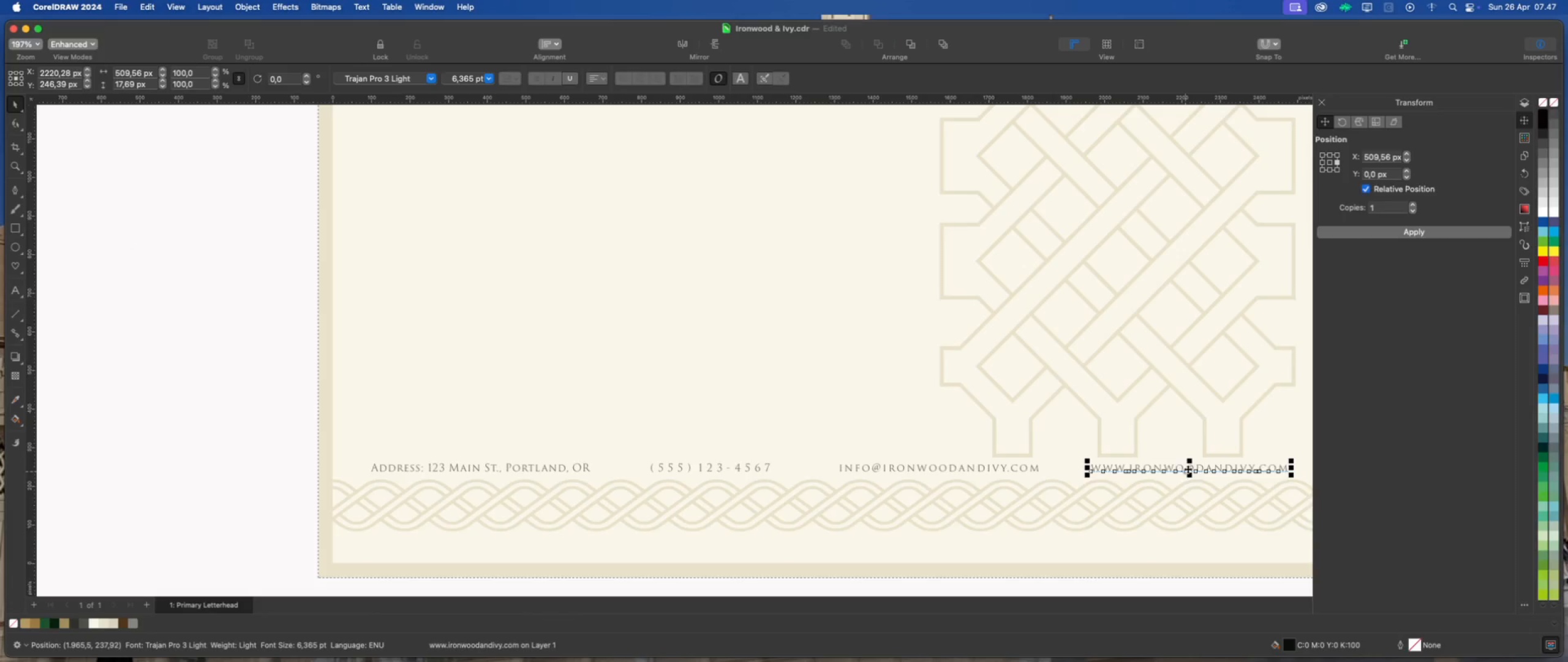 
left_click_drag(start_coordinate=[1189, 468], to_coordinate=[831, 549])
 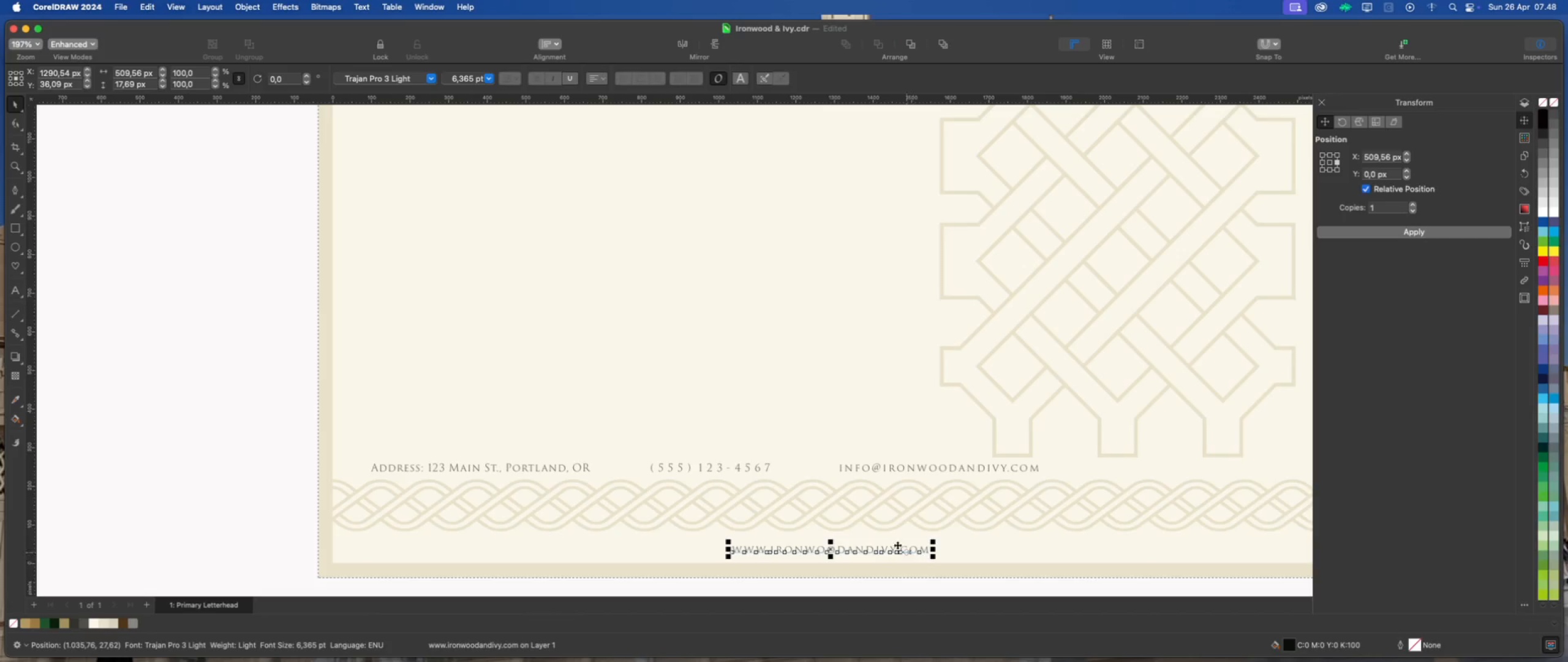 
hold_key(key=ShiftLeft, duration=1.07)
left_click([721, 409])
 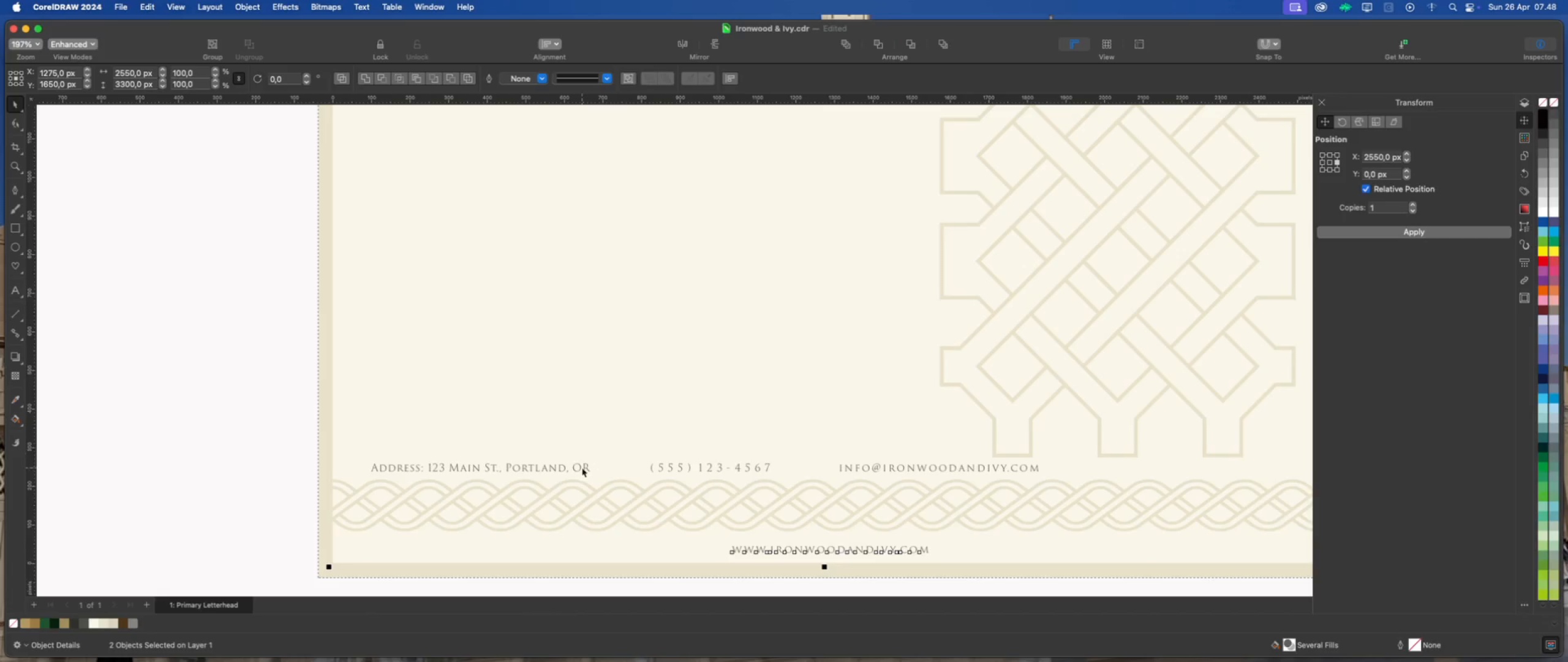 
key(Shift+C)
 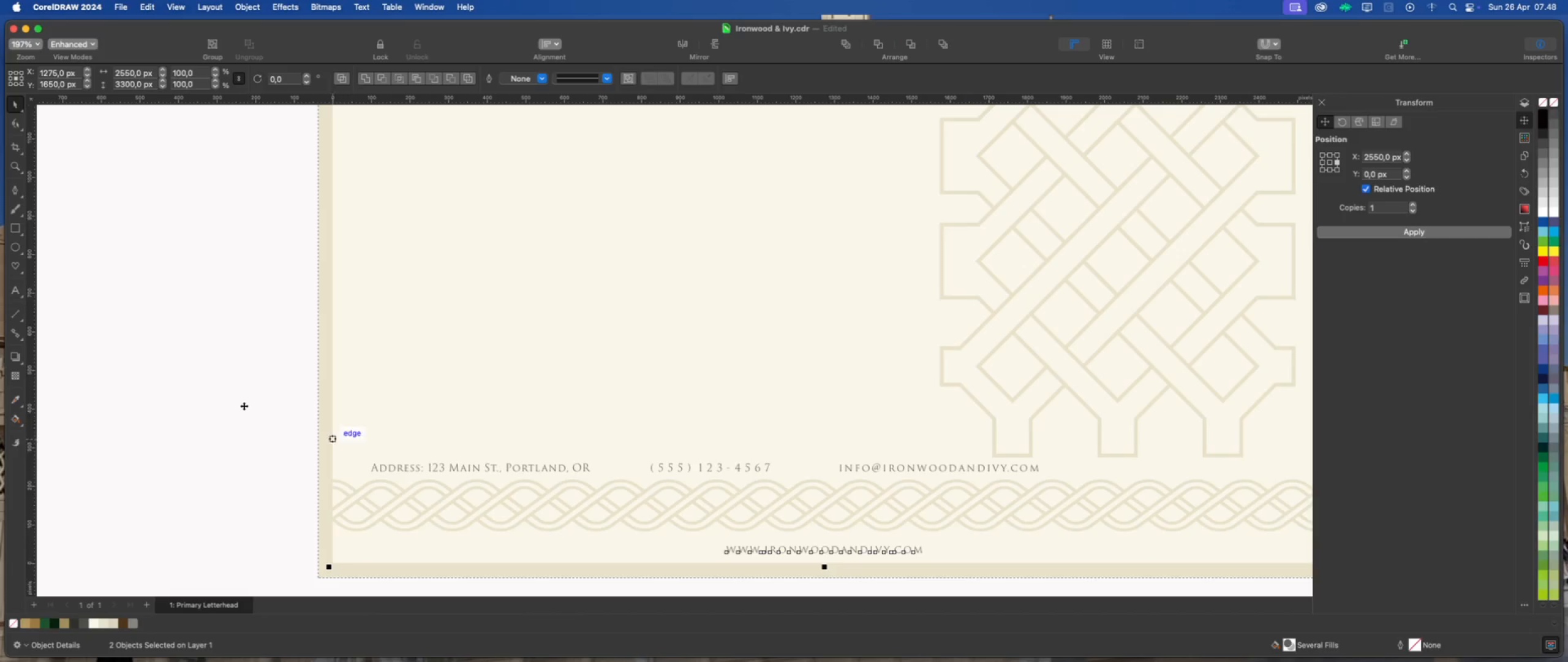 
left_click([242, 405])
 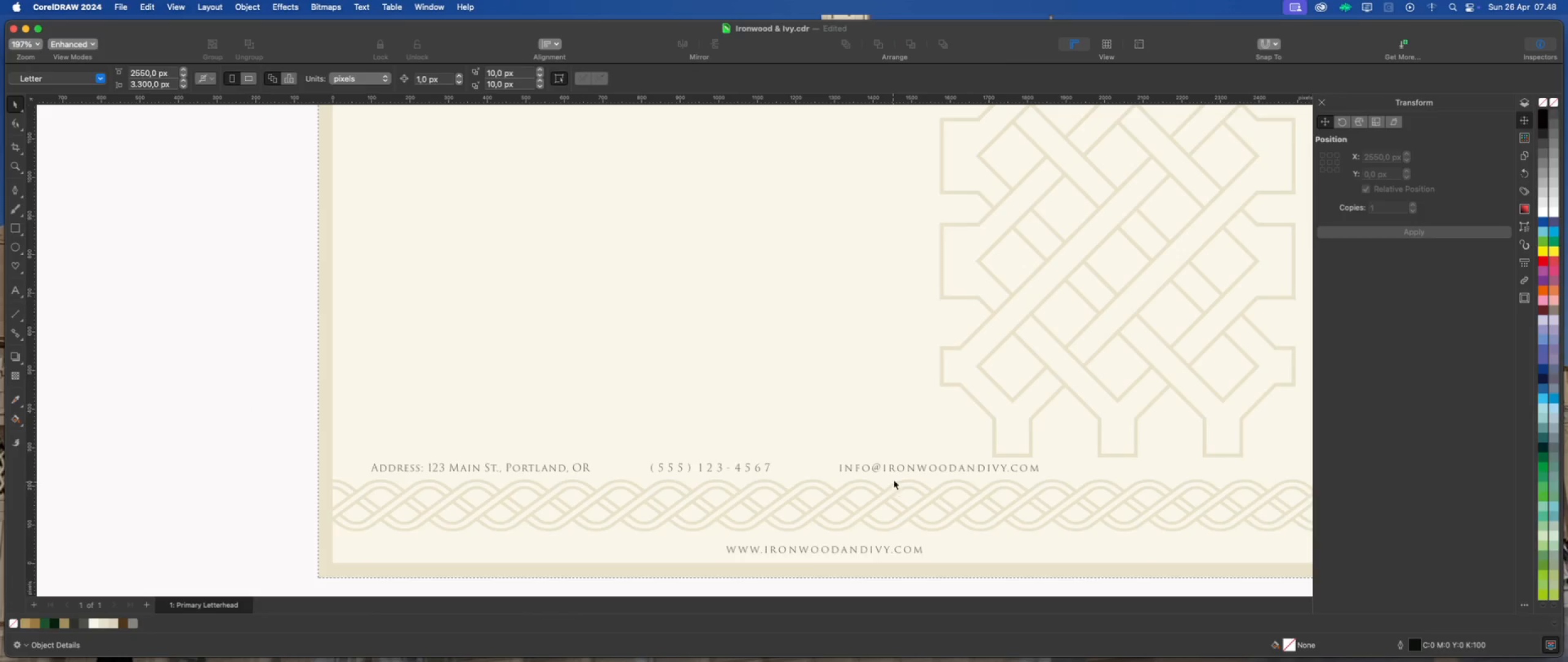 
left_click([904, 467])
 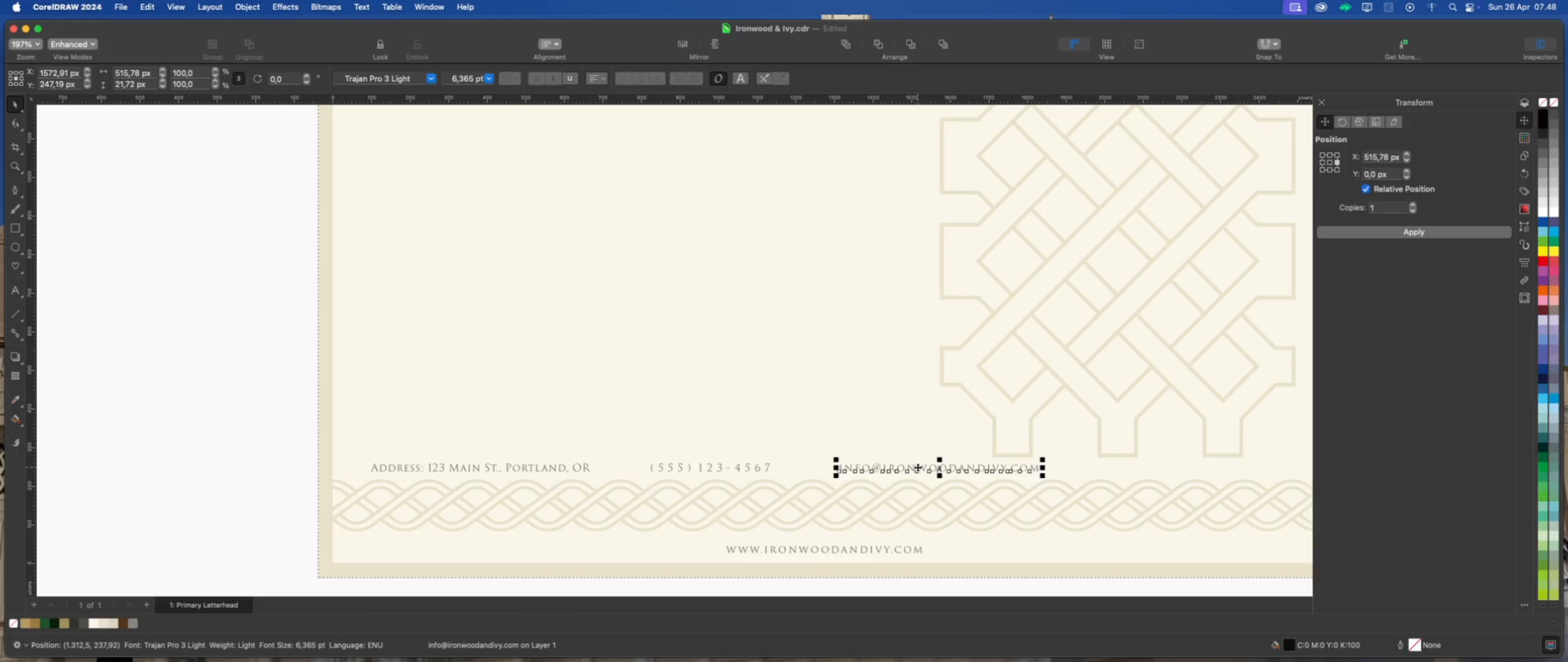 
left_click_drag(start_coordinate=[918, 467], to_coordinate=[448, 504])
 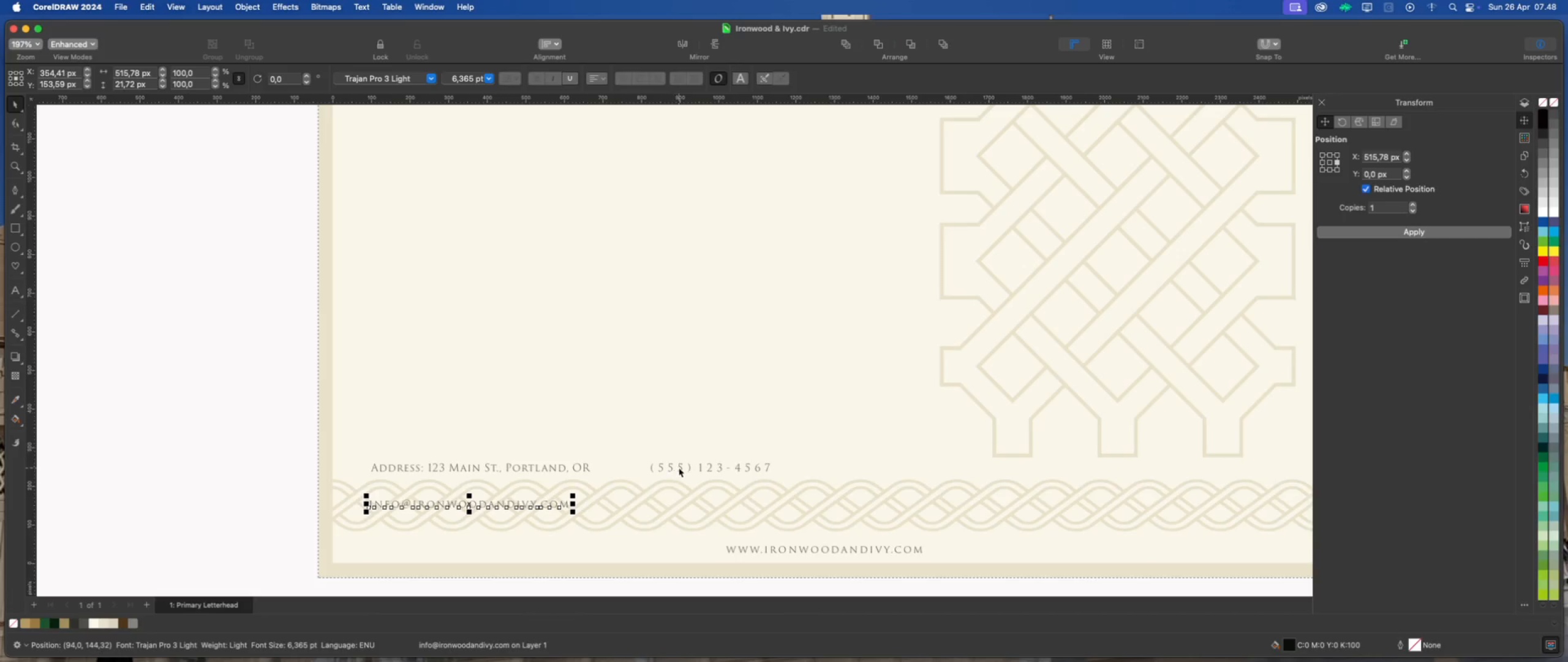 
left_click_drag(start_coordinate=[680, 467], to_coordinate=[402, 483])
 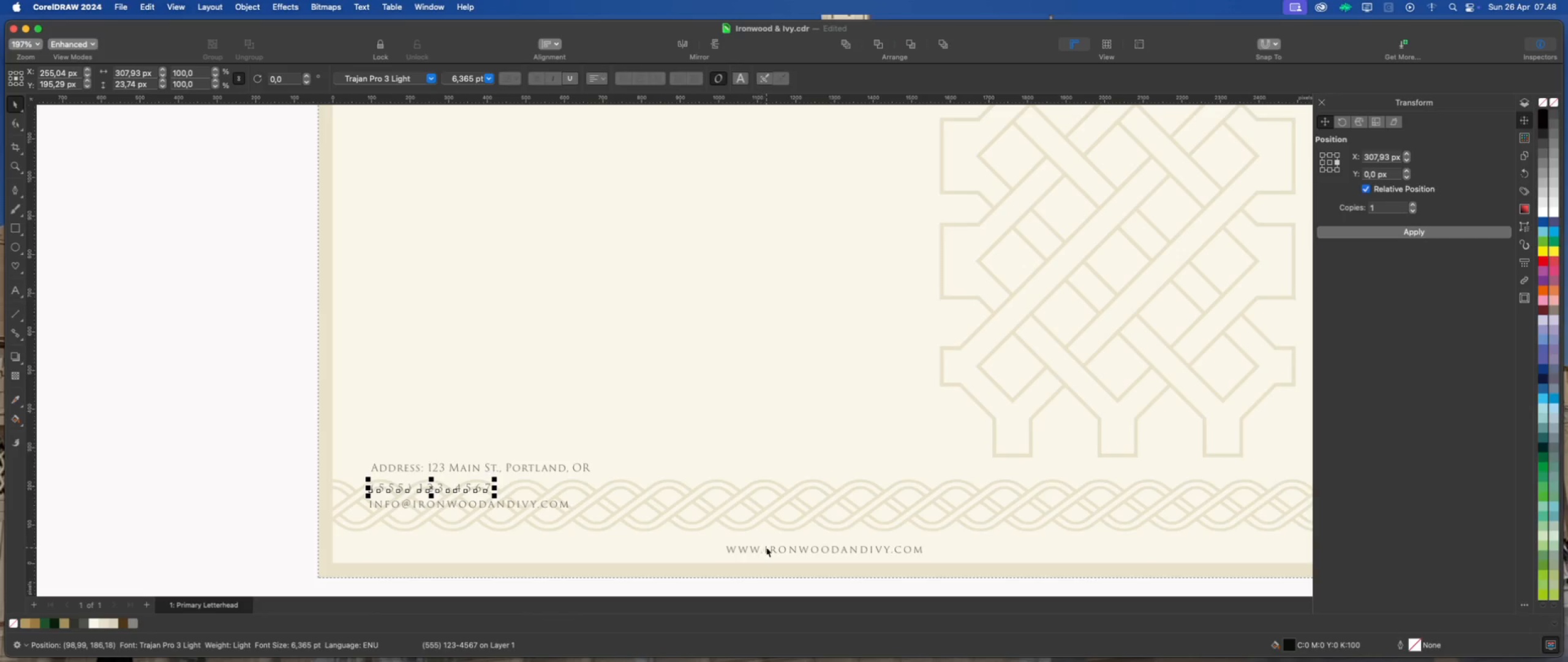 
left_click([768, 547])
 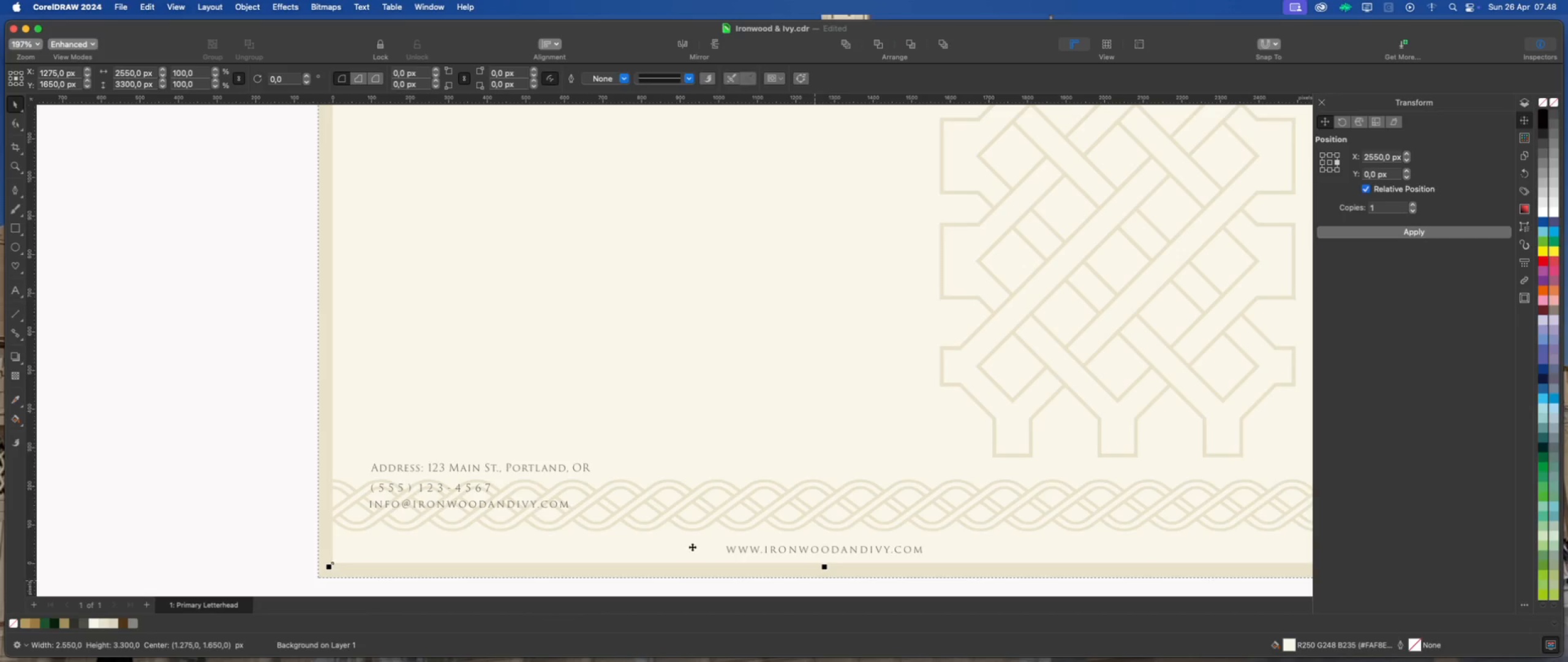 
left_click([219, 389])
 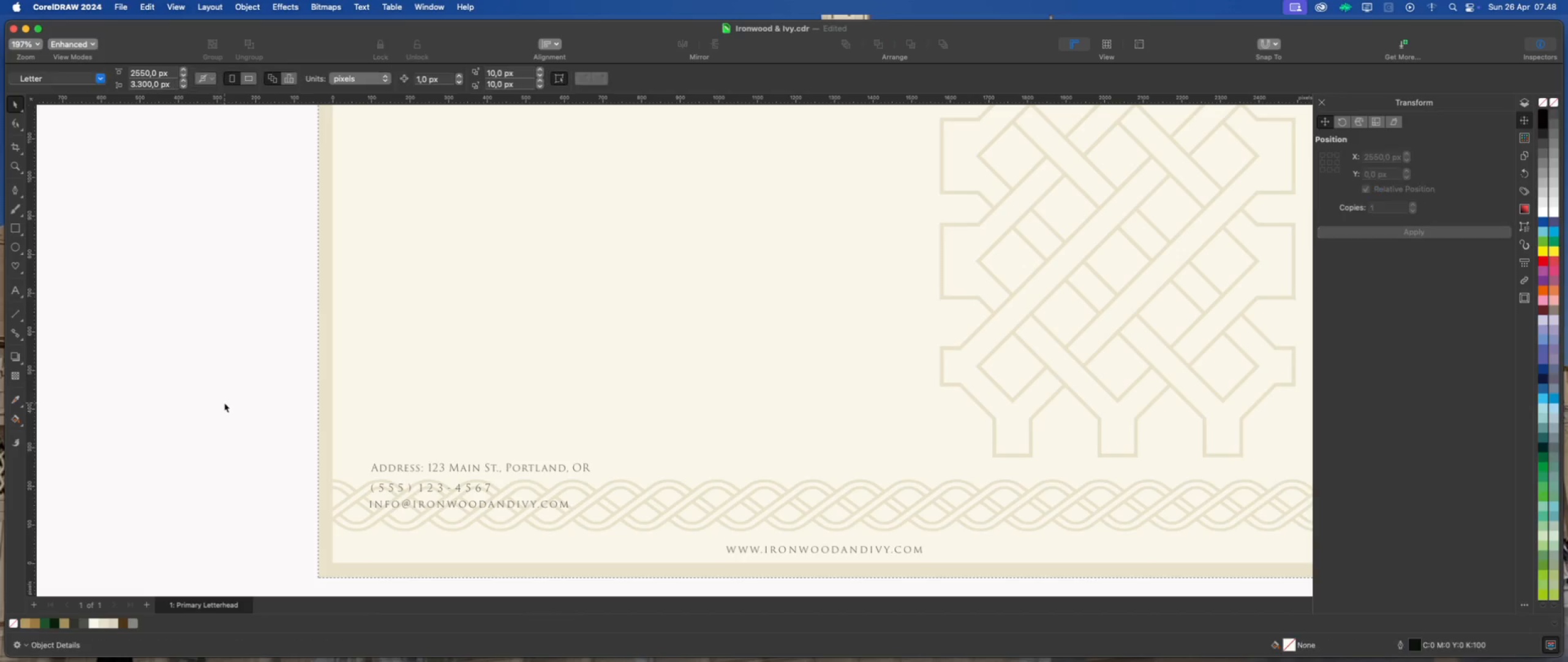 
left_click_drag(start_coordinate=[224, 403], to_coordinate=[646, 519])
 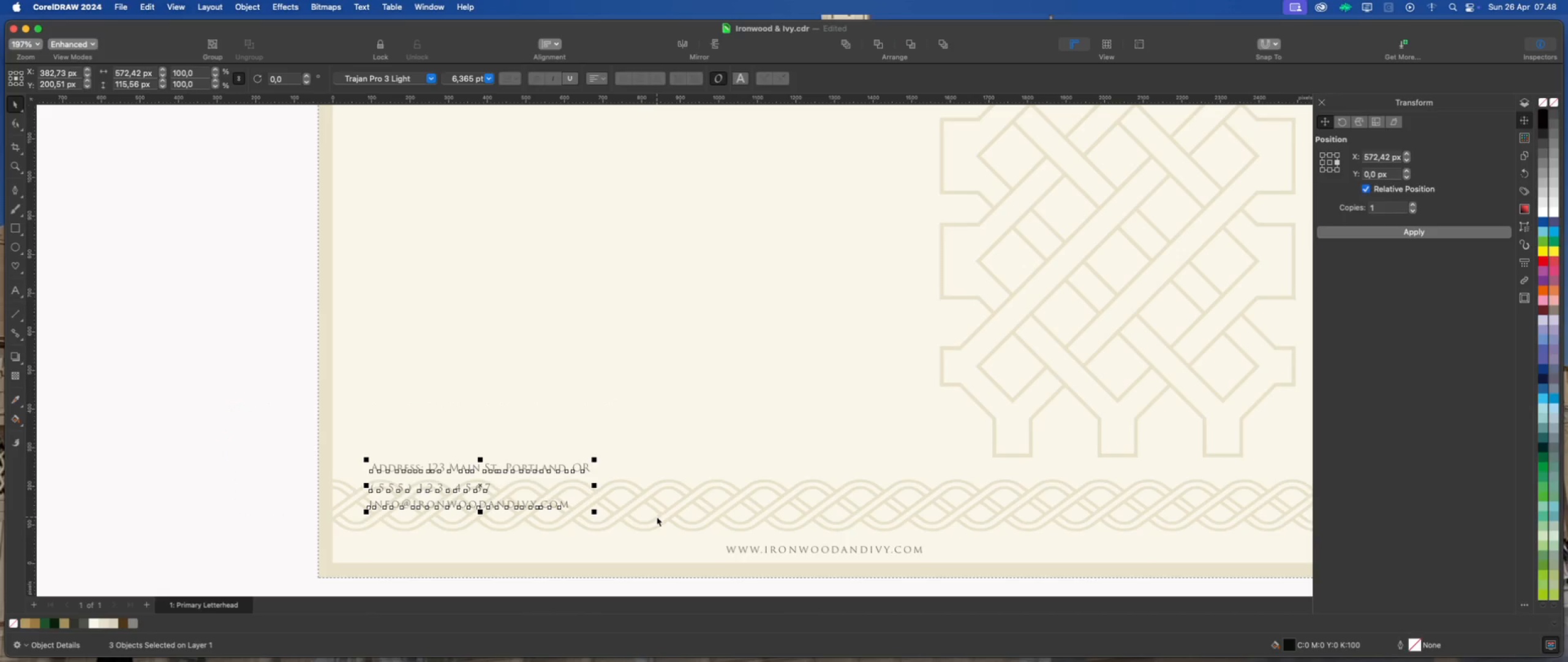 
key(Shift+L)
 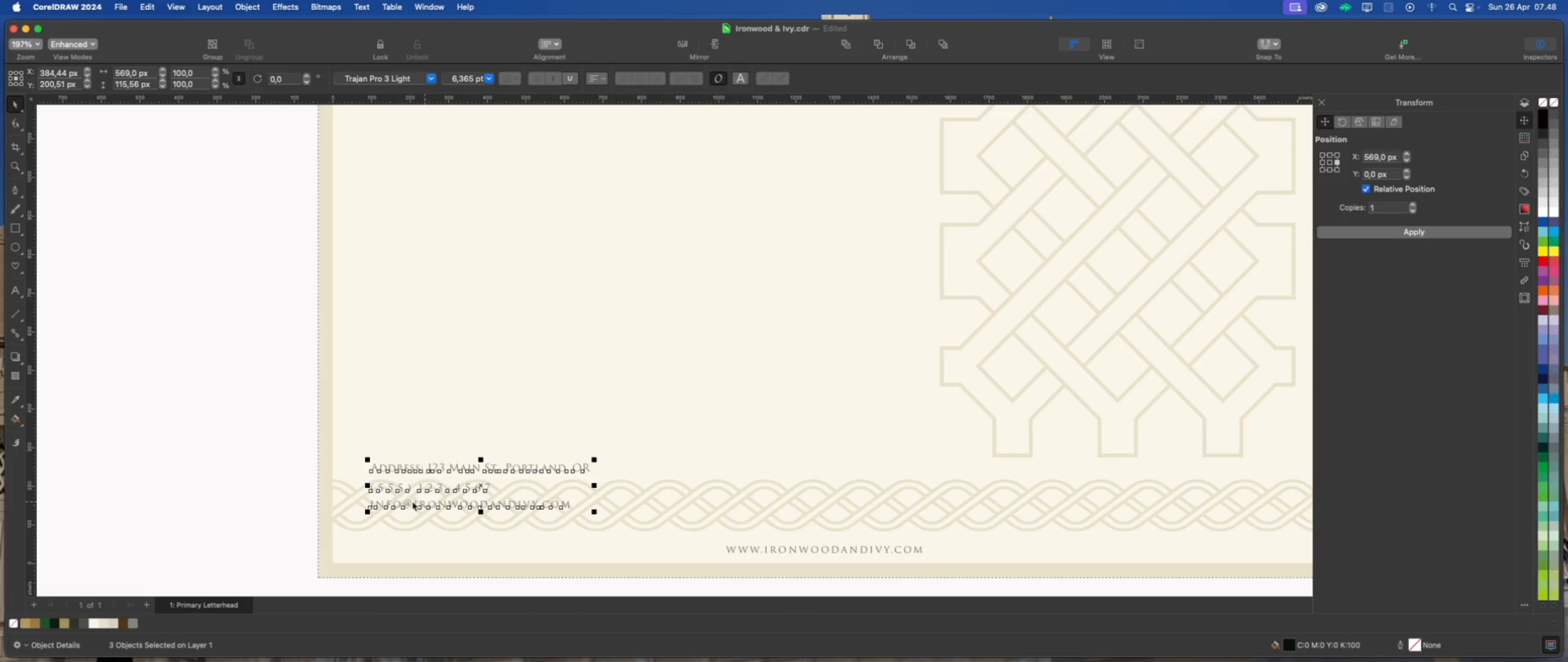 
left_click([288, 447])
 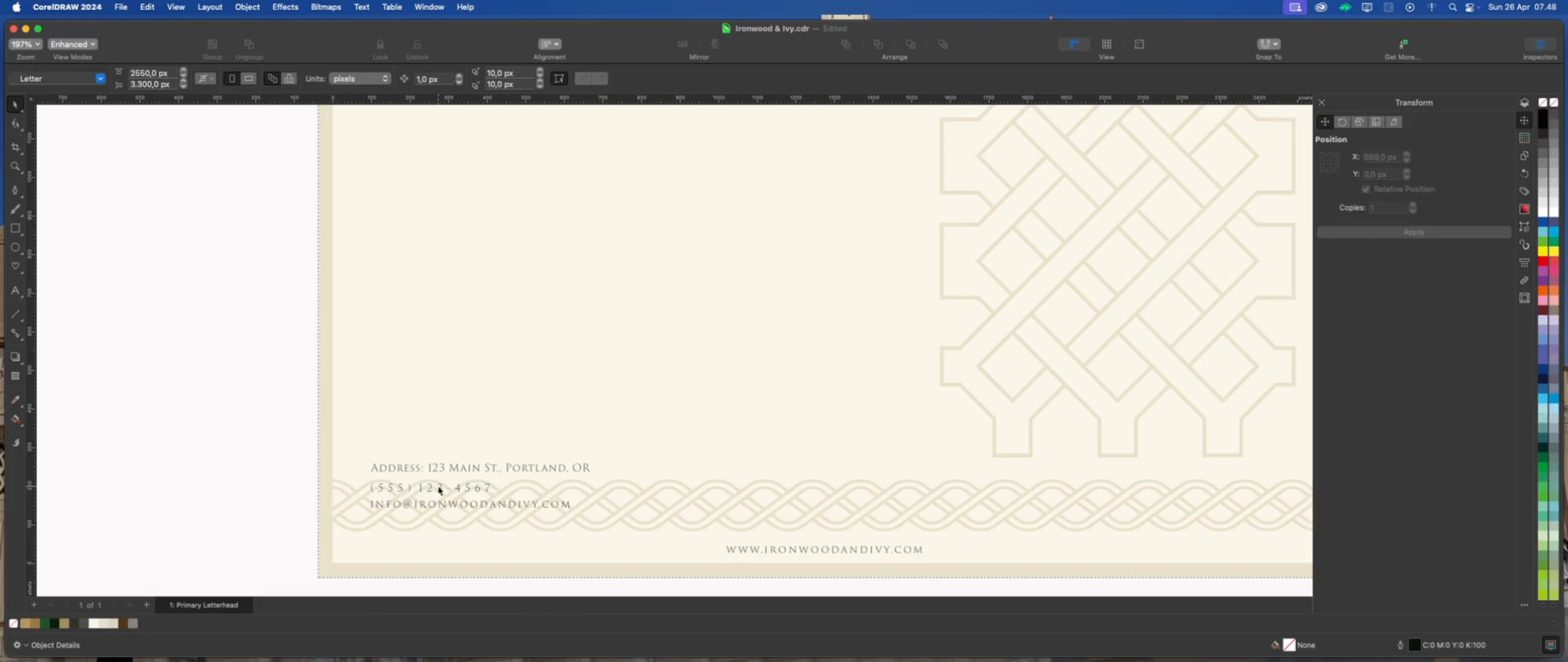 
left_click([442, 487])
 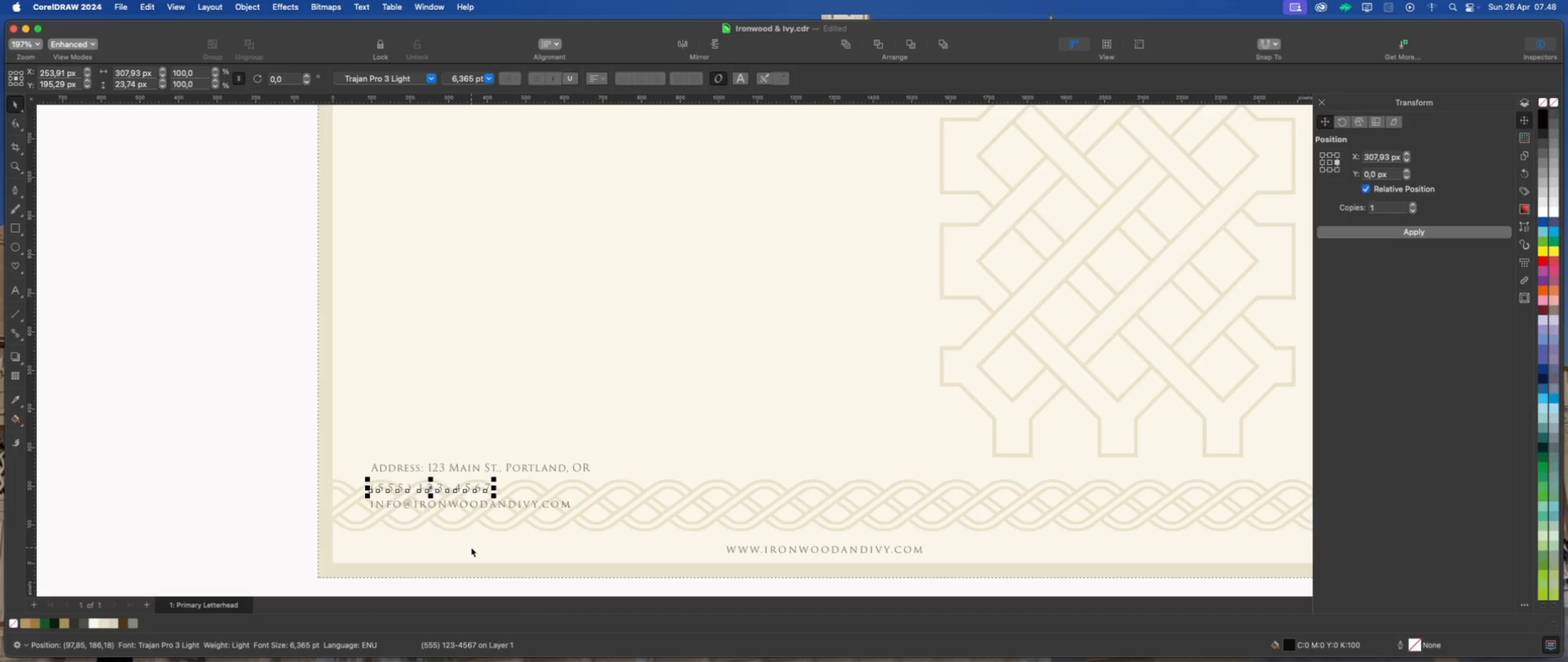 
key(ArrowUp)
 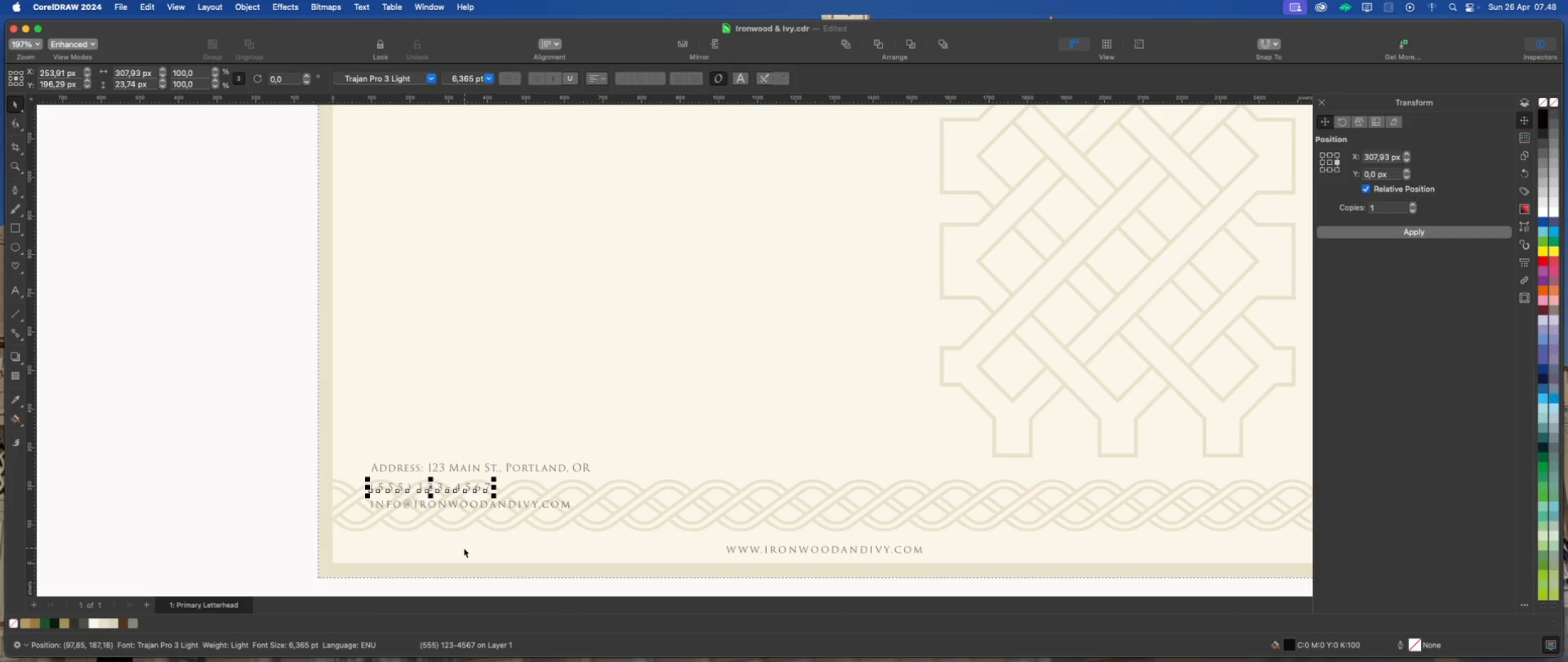 
key(ArrowUp)
 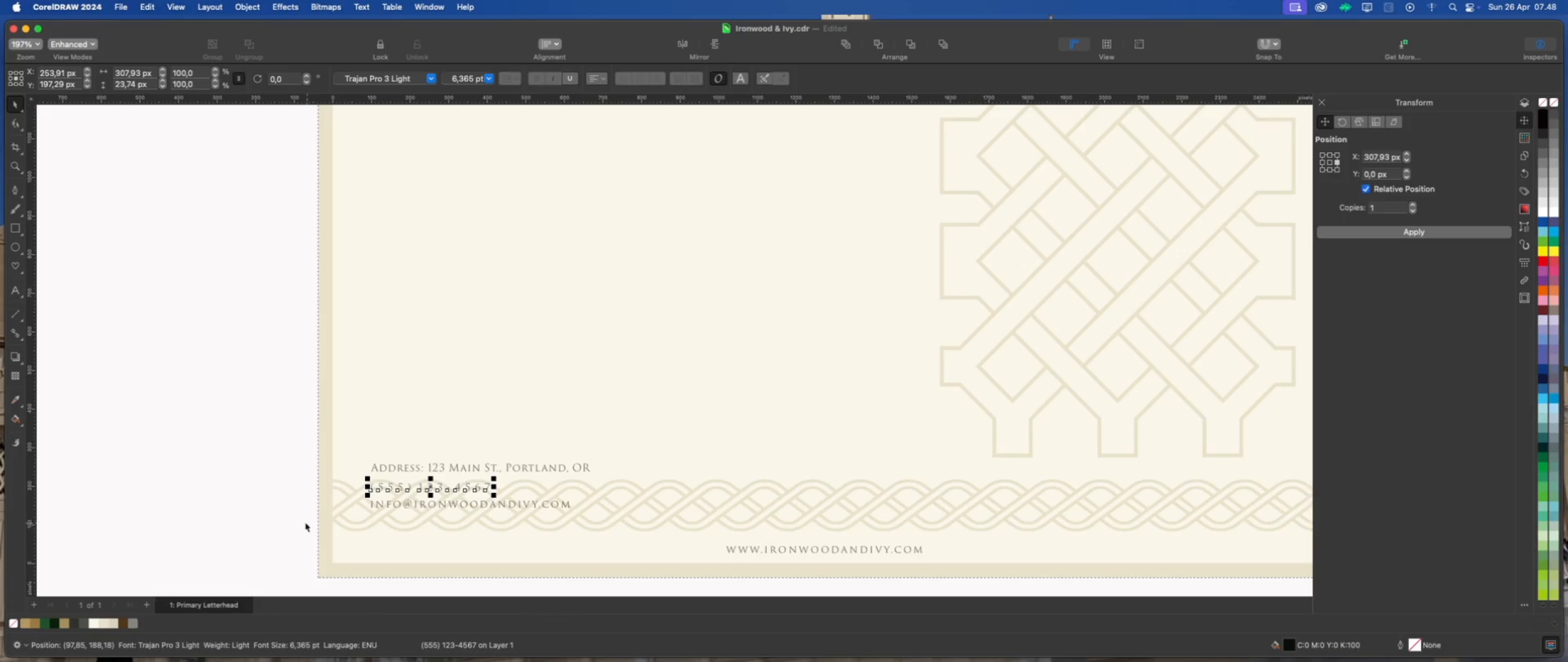 
key(ArrowUp)
 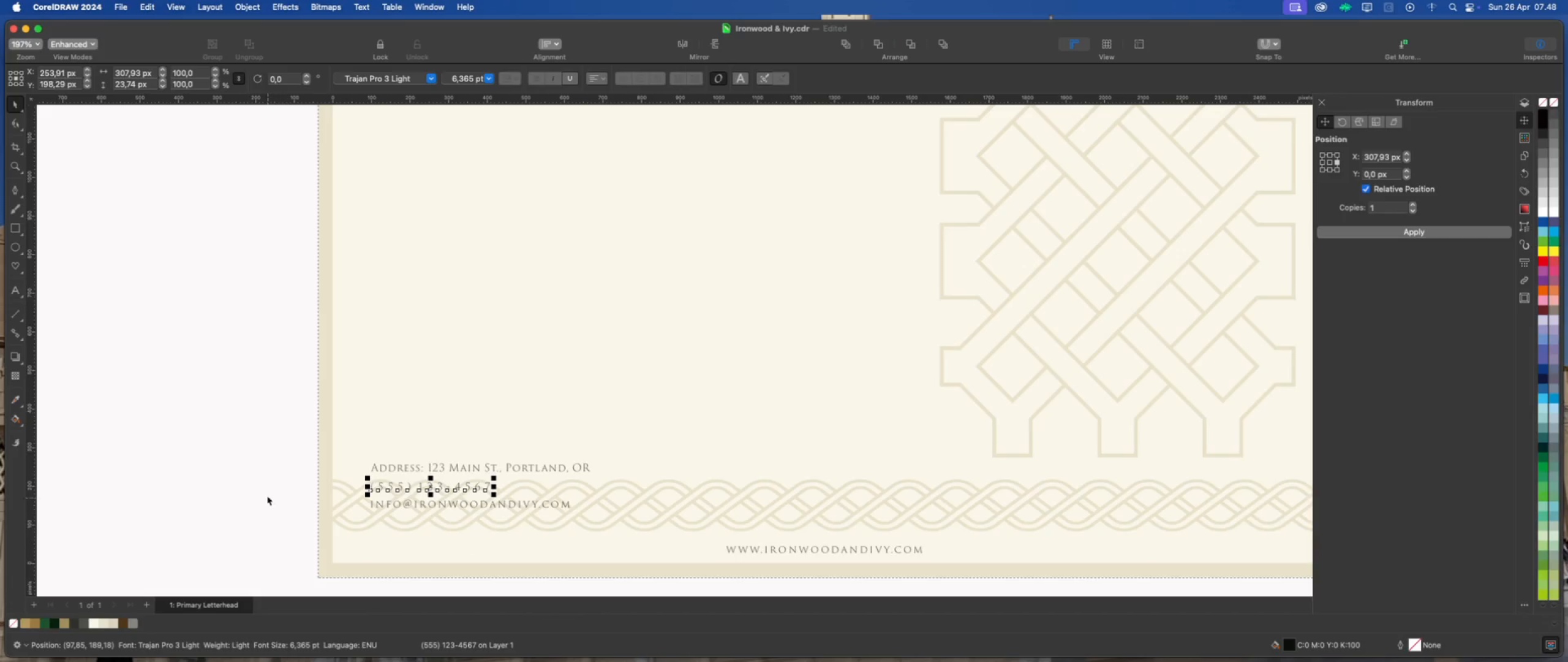 
key(ArrowUp)
 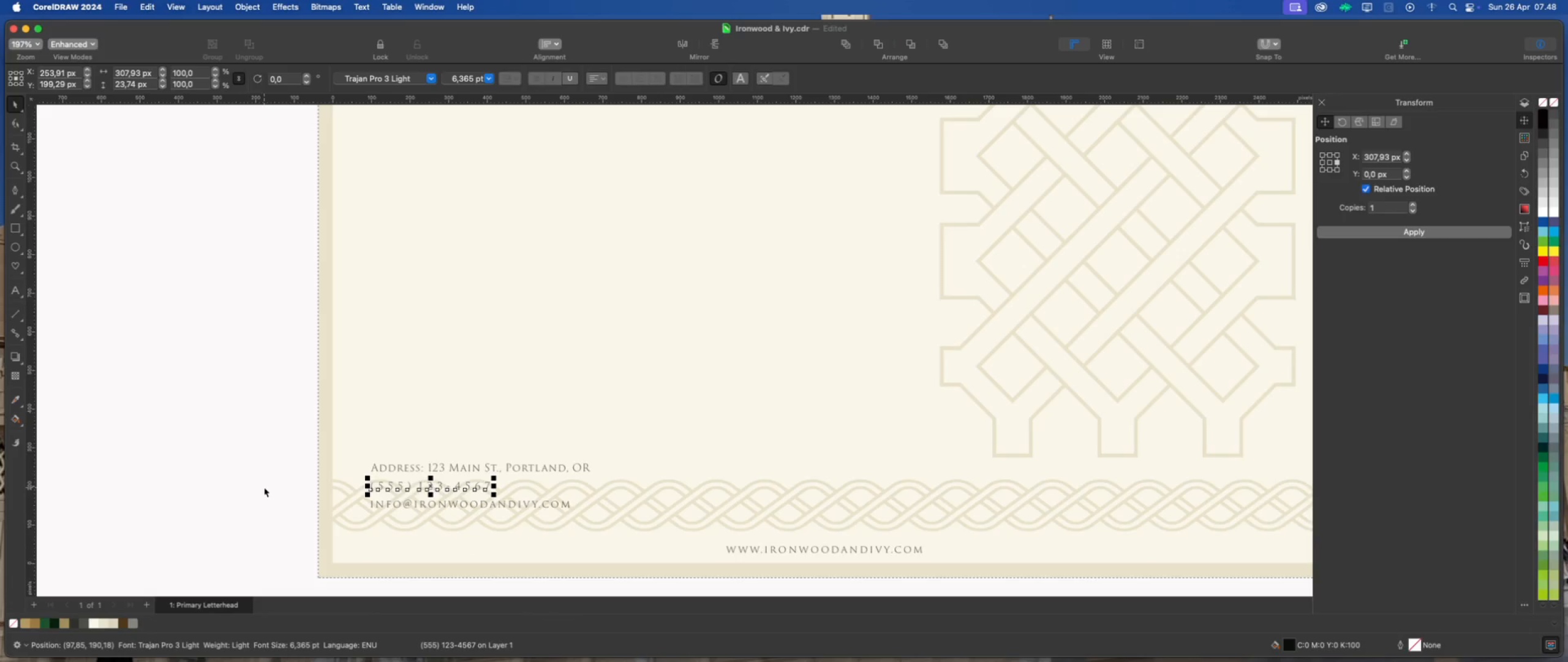 
key(ArrowDown)
 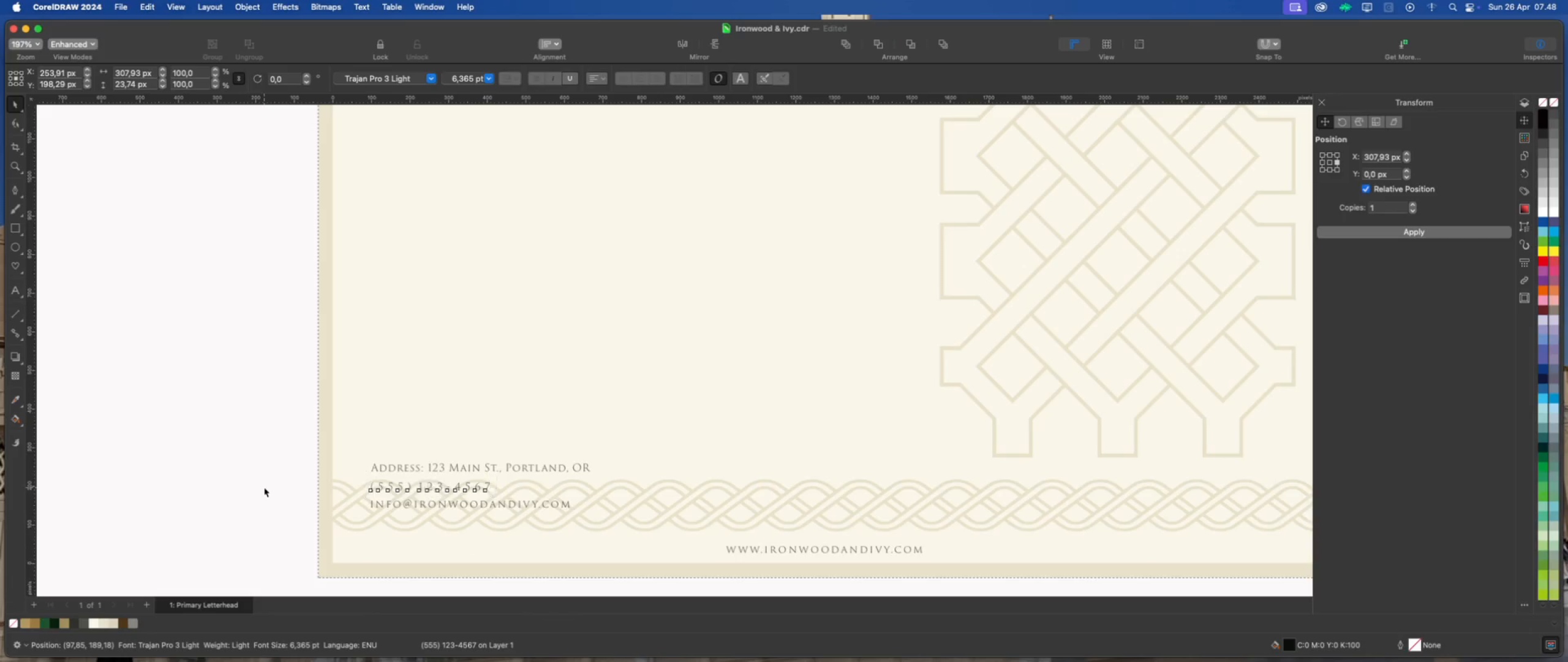 
left_click([264, 487])
 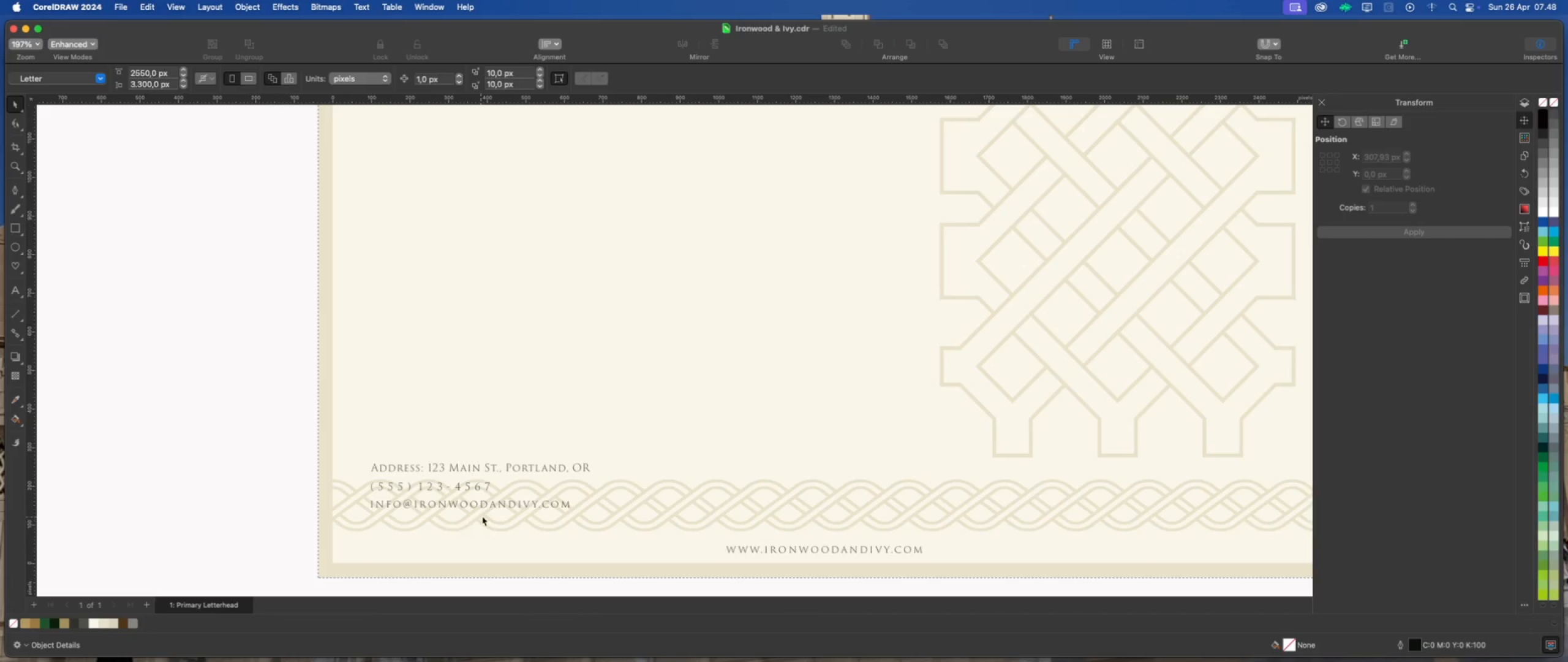 
scroll: coordinate [483, 514], scroll_direction: up, amount: 4.0
 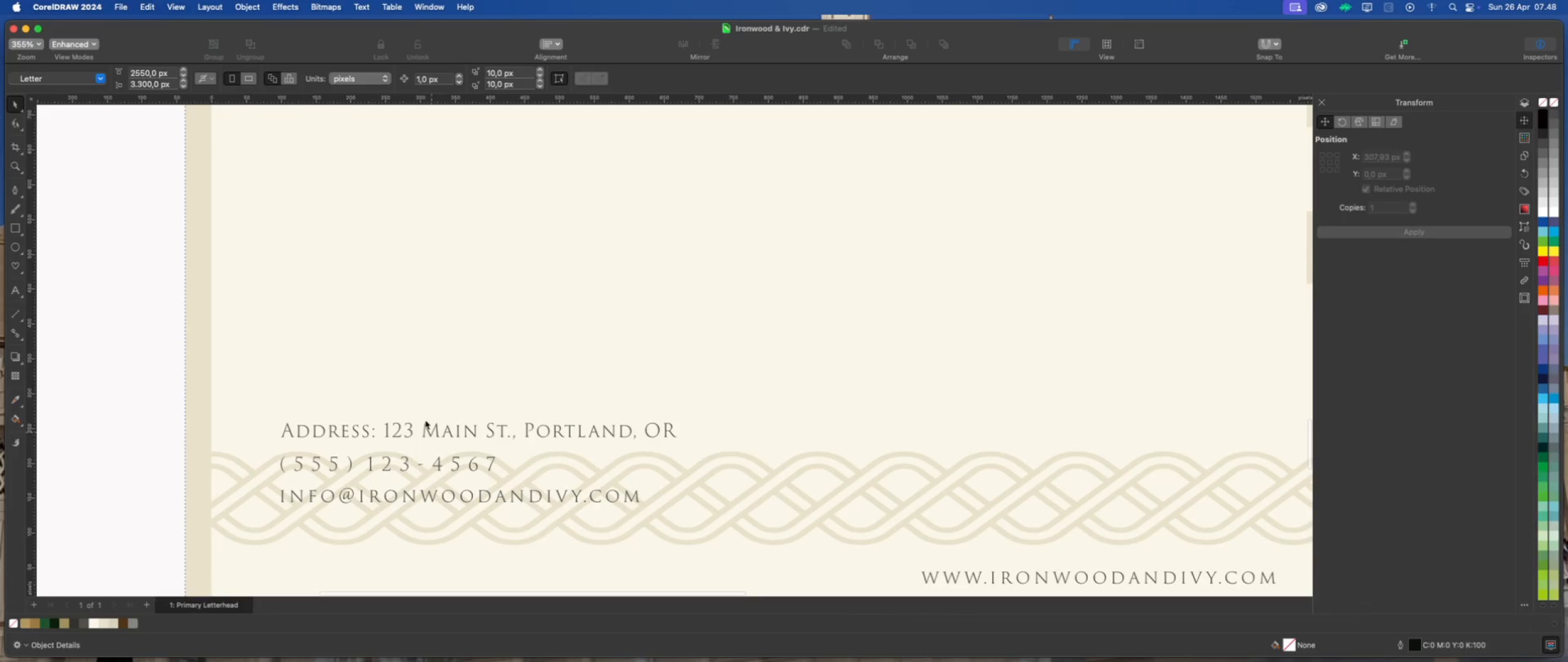 
scroll: coordinate [377, 329], scroll_direction: down, amount: 4.0
 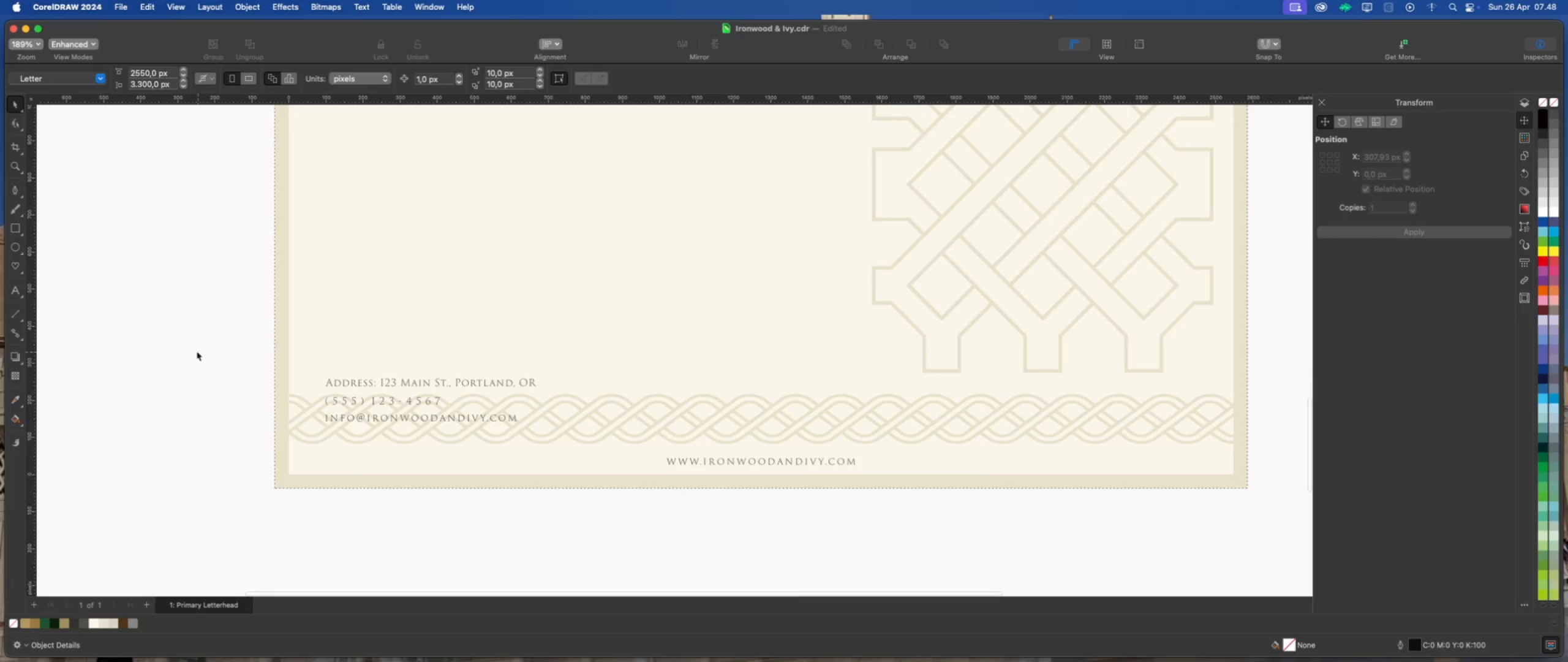 
left_click_drag(start_coordinate=[190, 344], to_coordinate=[560, 436])
 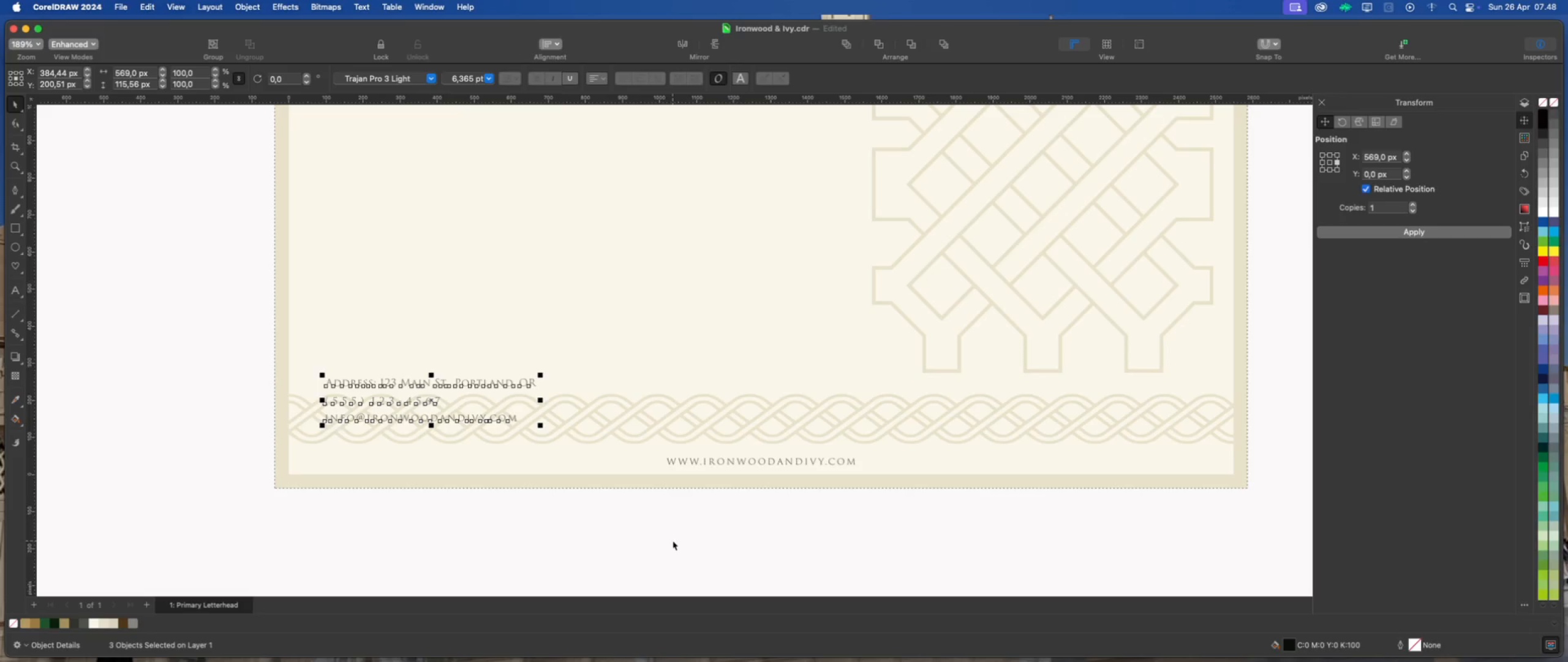 
left_click([673, 541])
 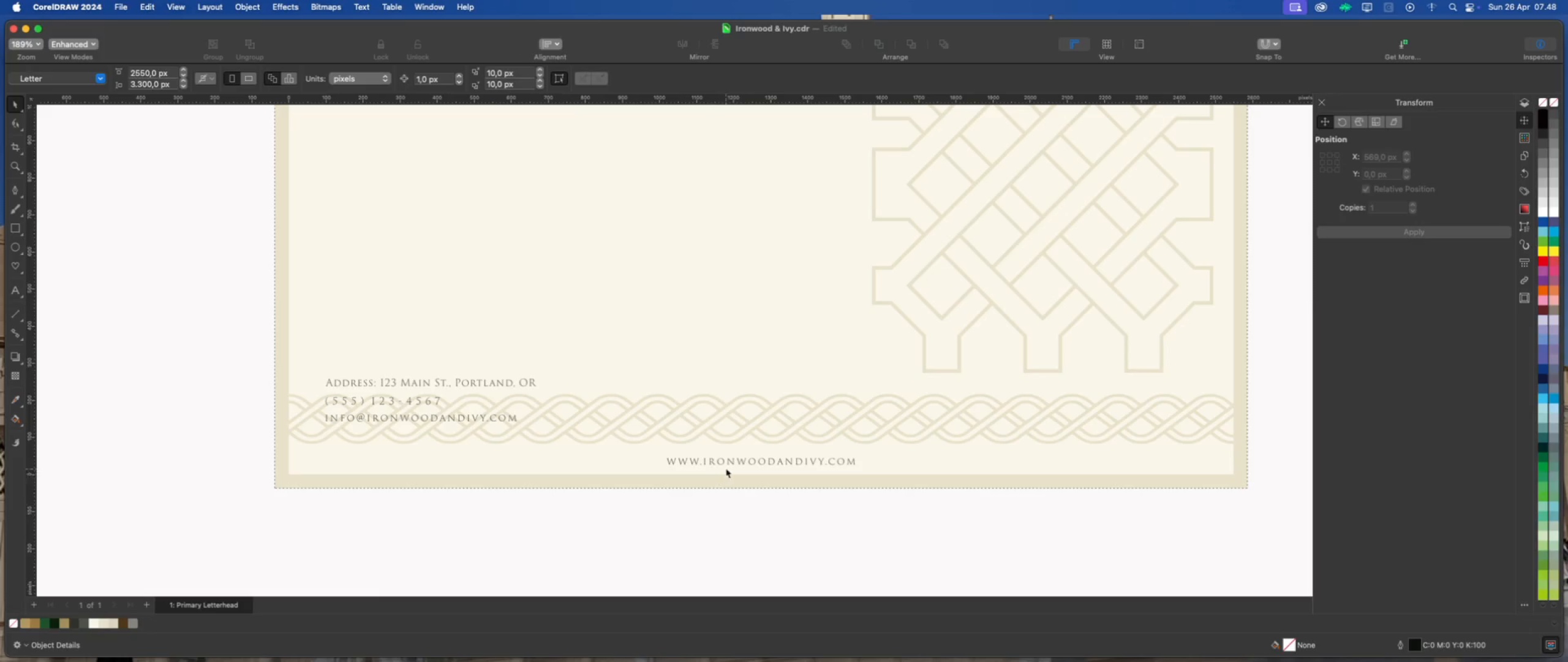 
left_click([736, 462])
 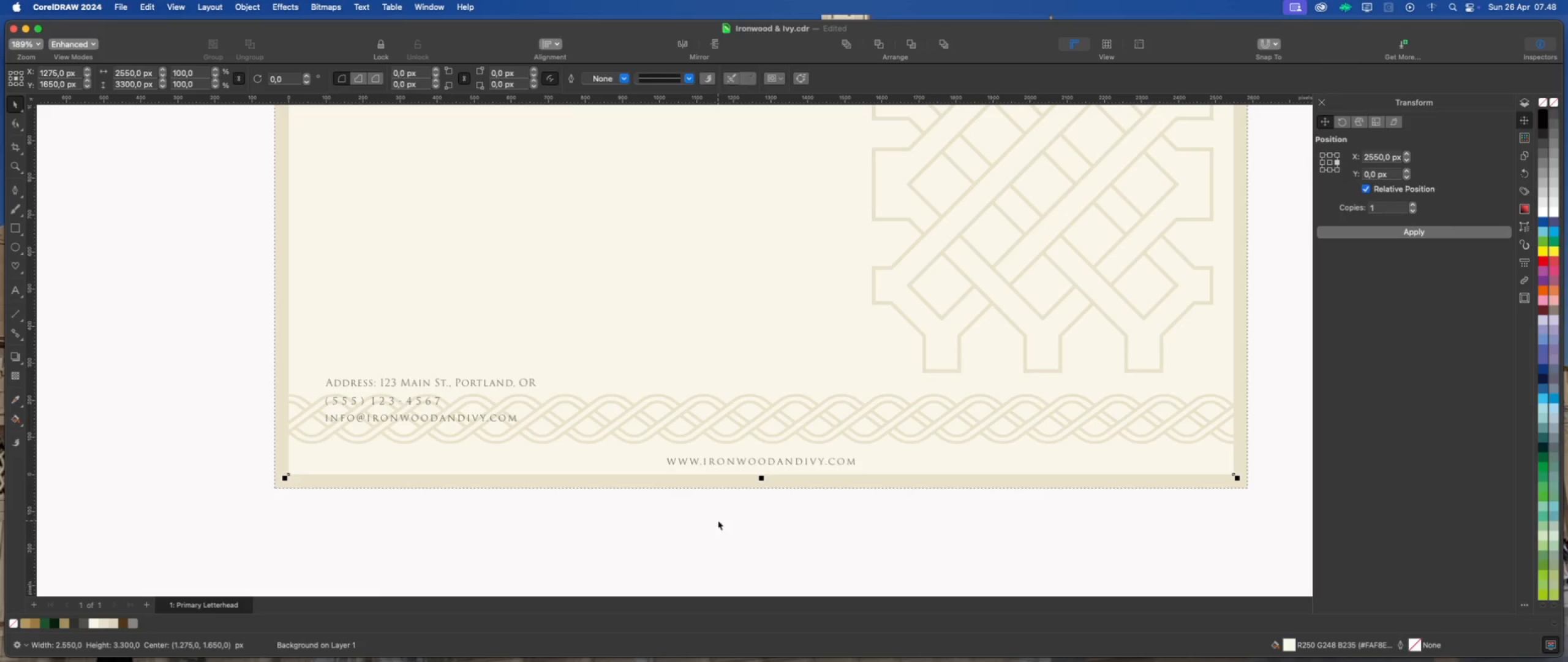 
left_click([728, 529])
 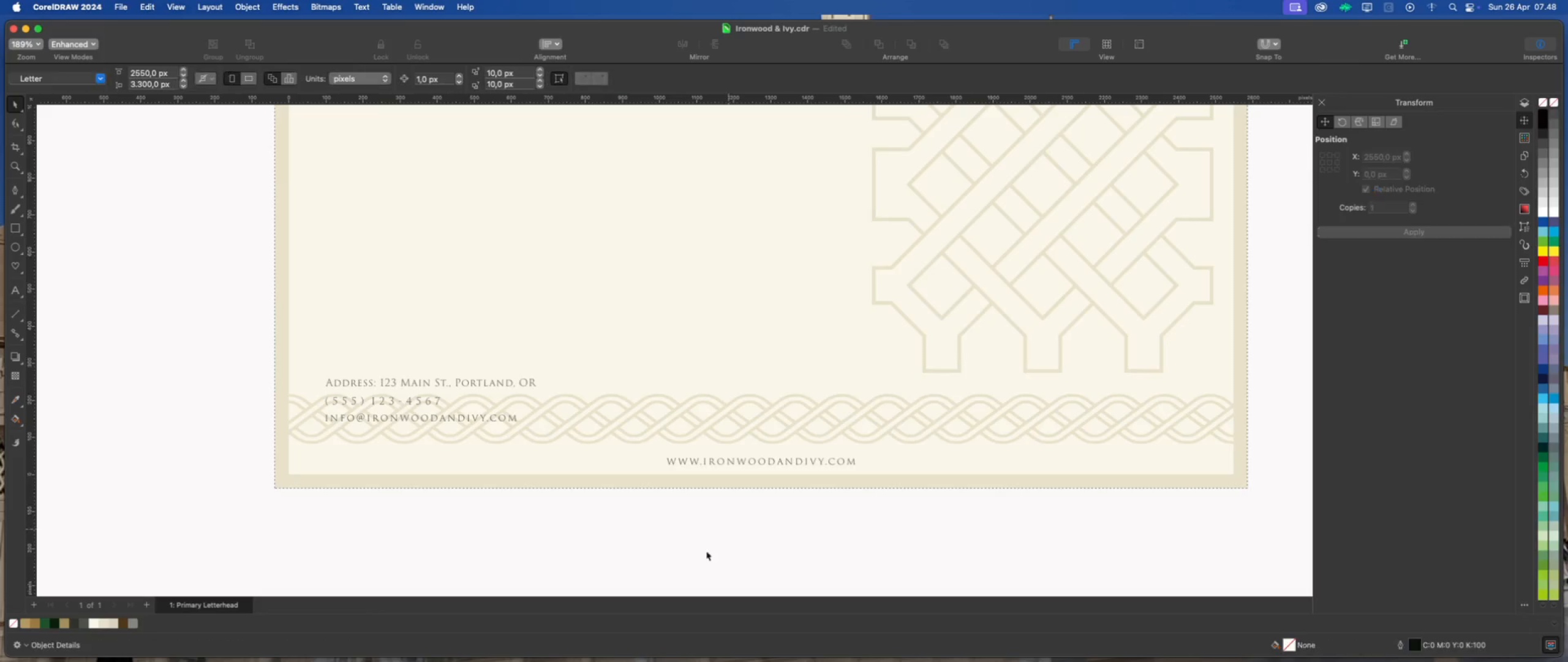 
scroll: coordinate [693, 556], scroll_direction: down, amount: 12.0
 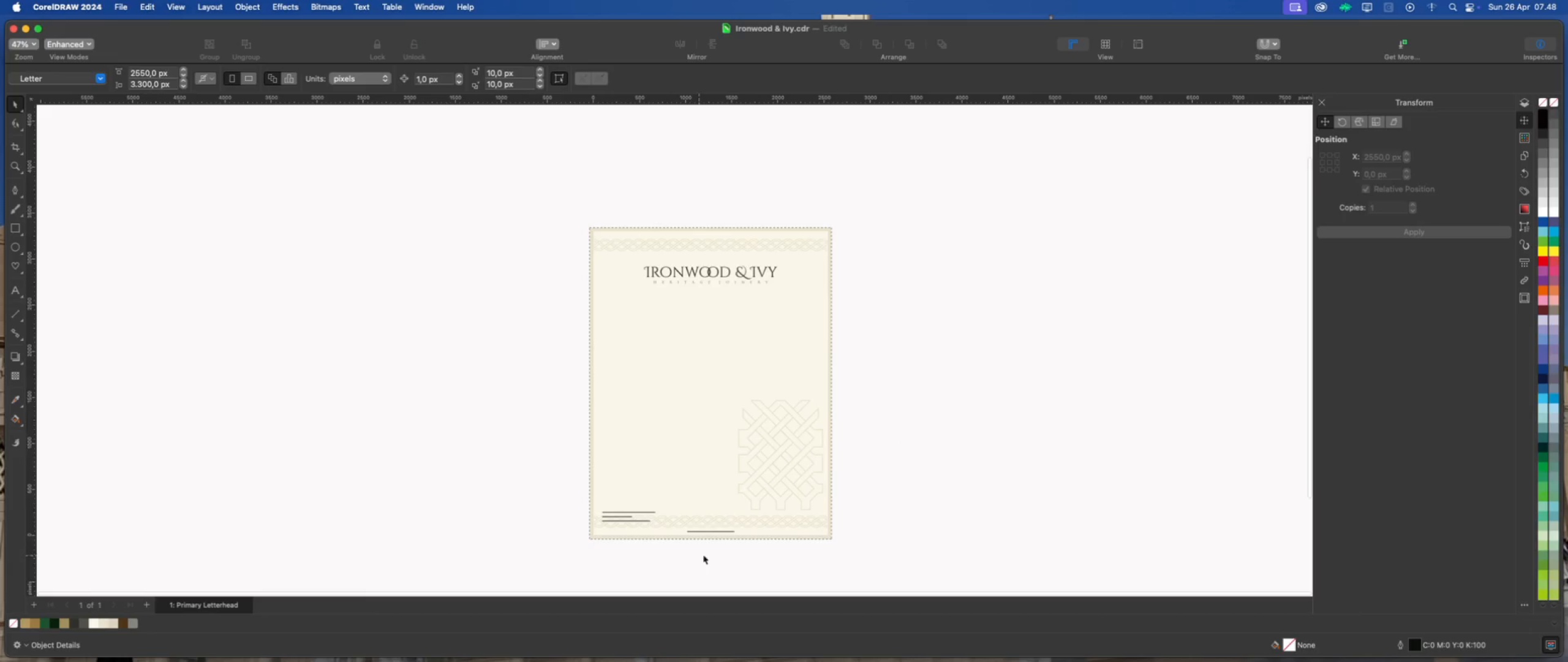 
scroll: coordinate [732, 550], scroll_direction: up, amount: 2.0
 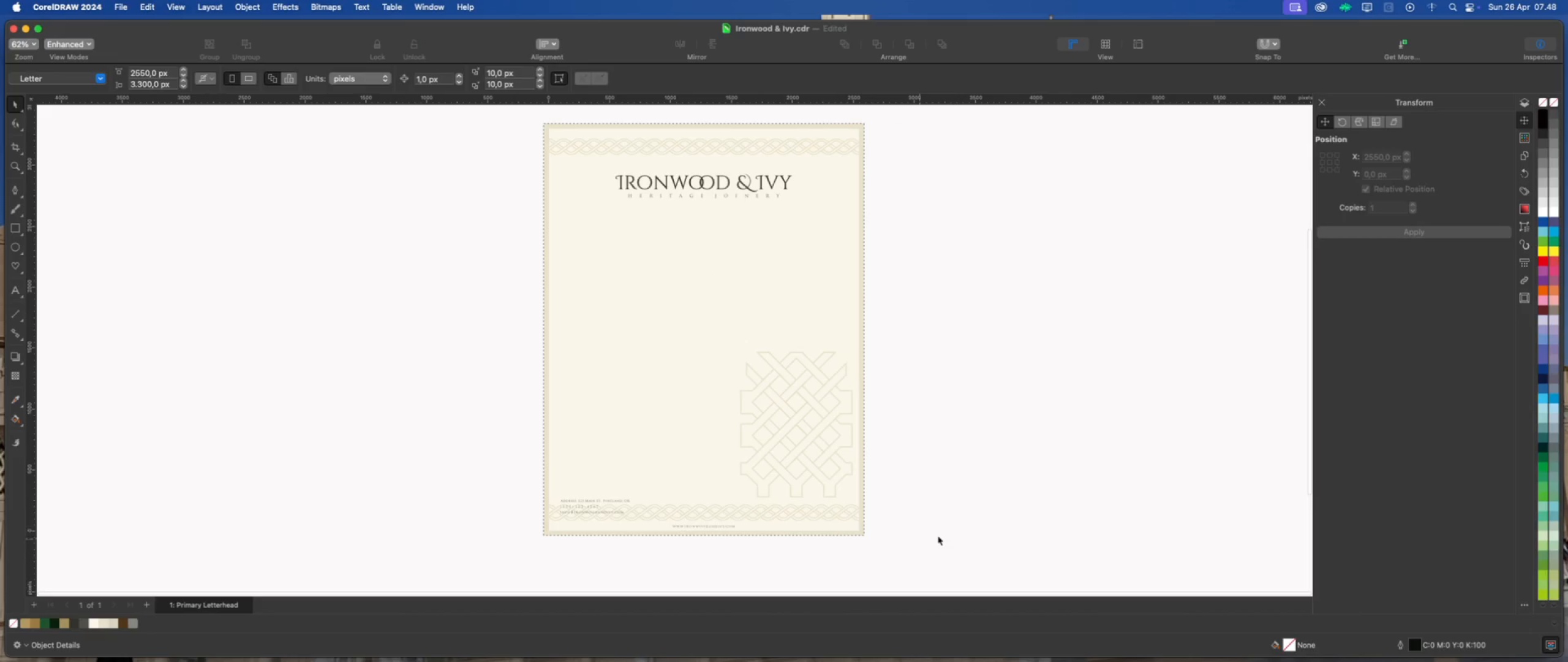 
left_click([954, 533])
 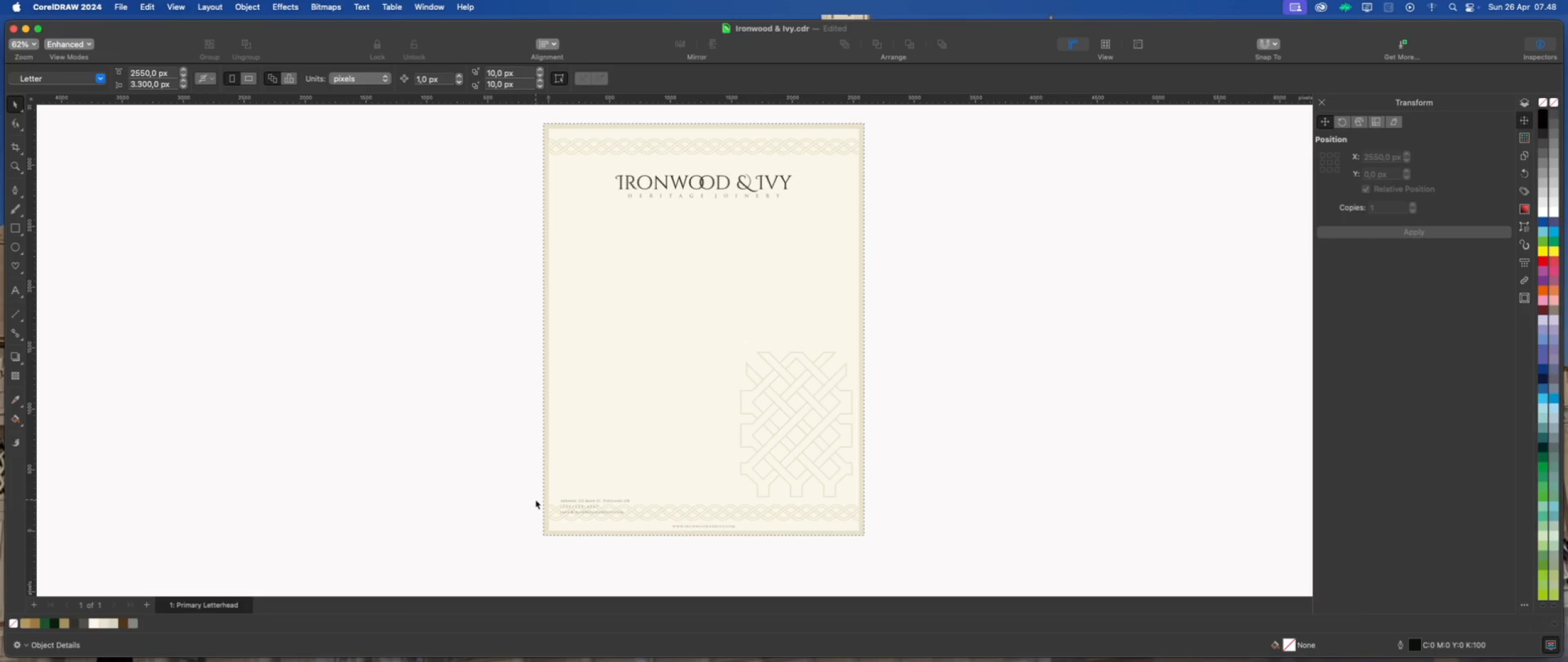 
left_click_drag(start_coordinate=[488, 479], to_coordinate=[762, 544])
 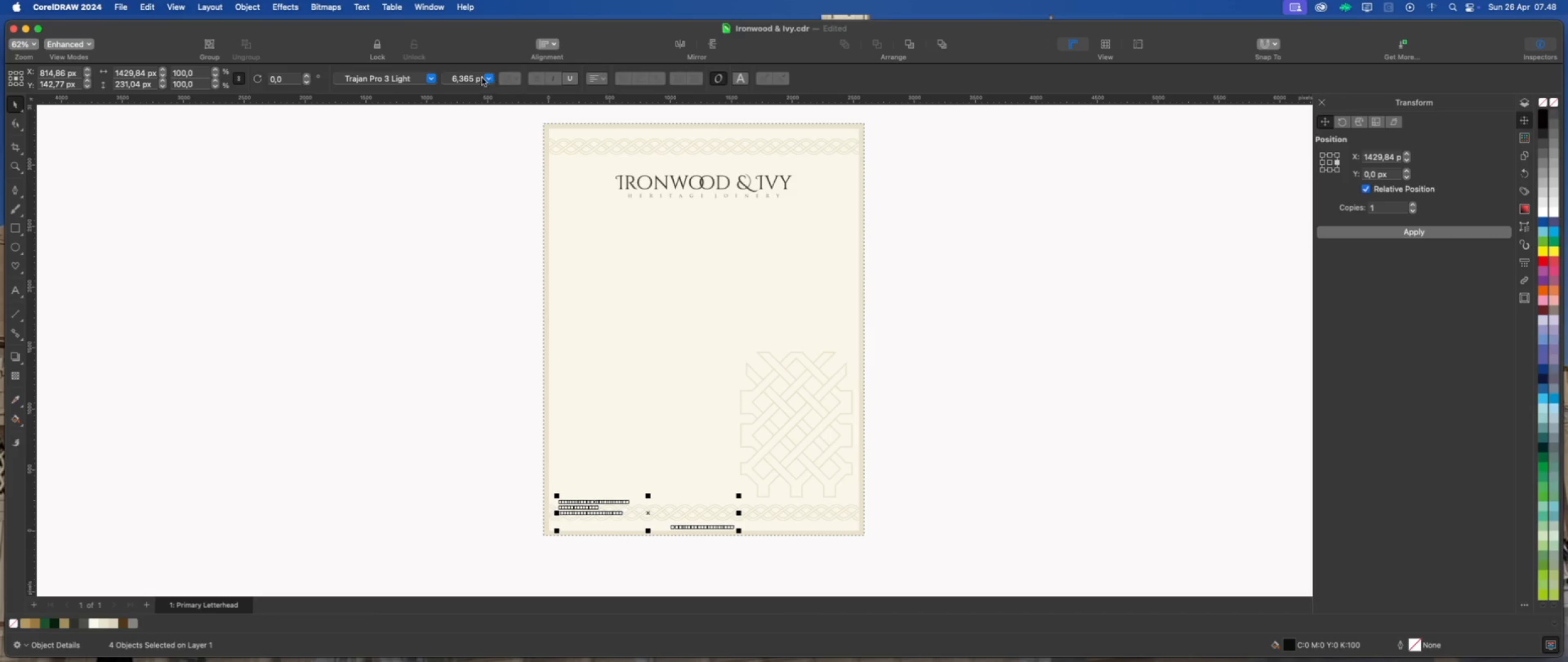 
left_click([451, 77])
 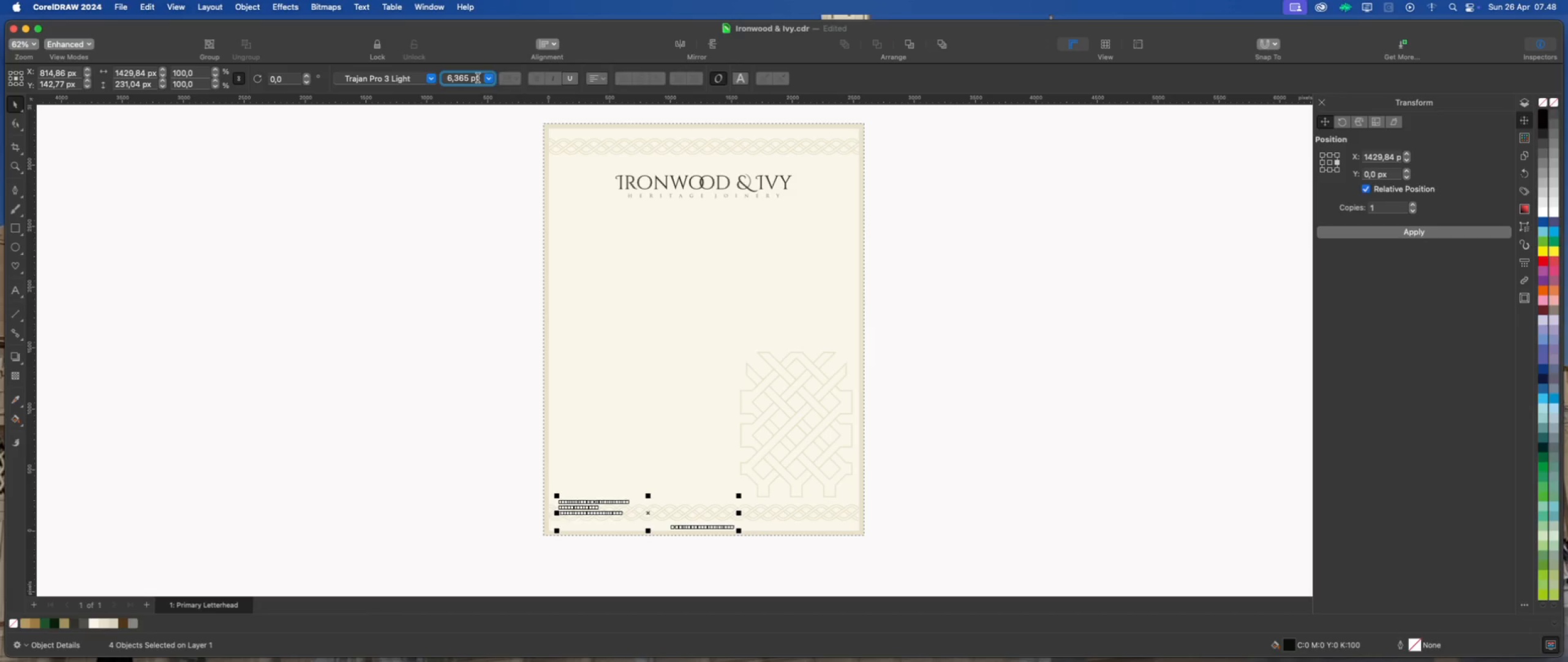 
left_click_drag(start_coordinate=[480, 77], to_coordinate=[448, 77])
 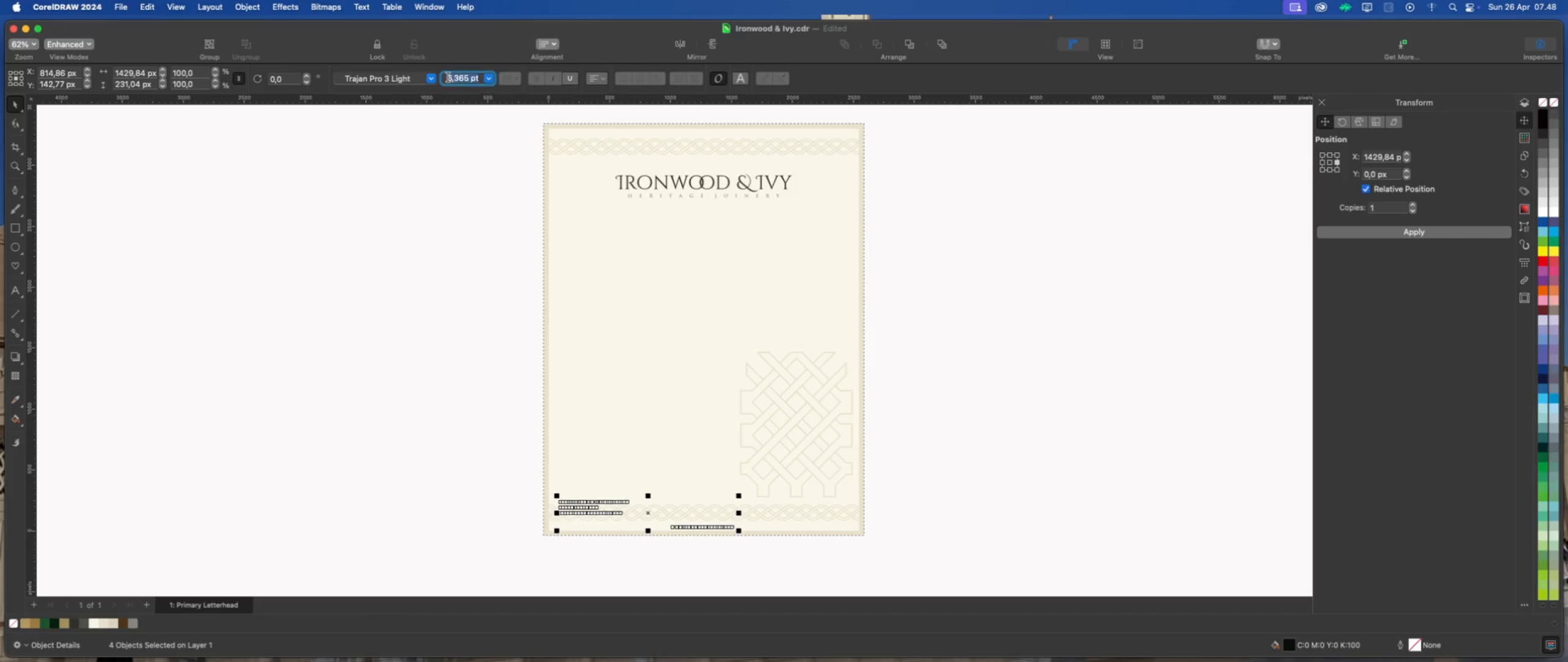 
key(Numpad8)
 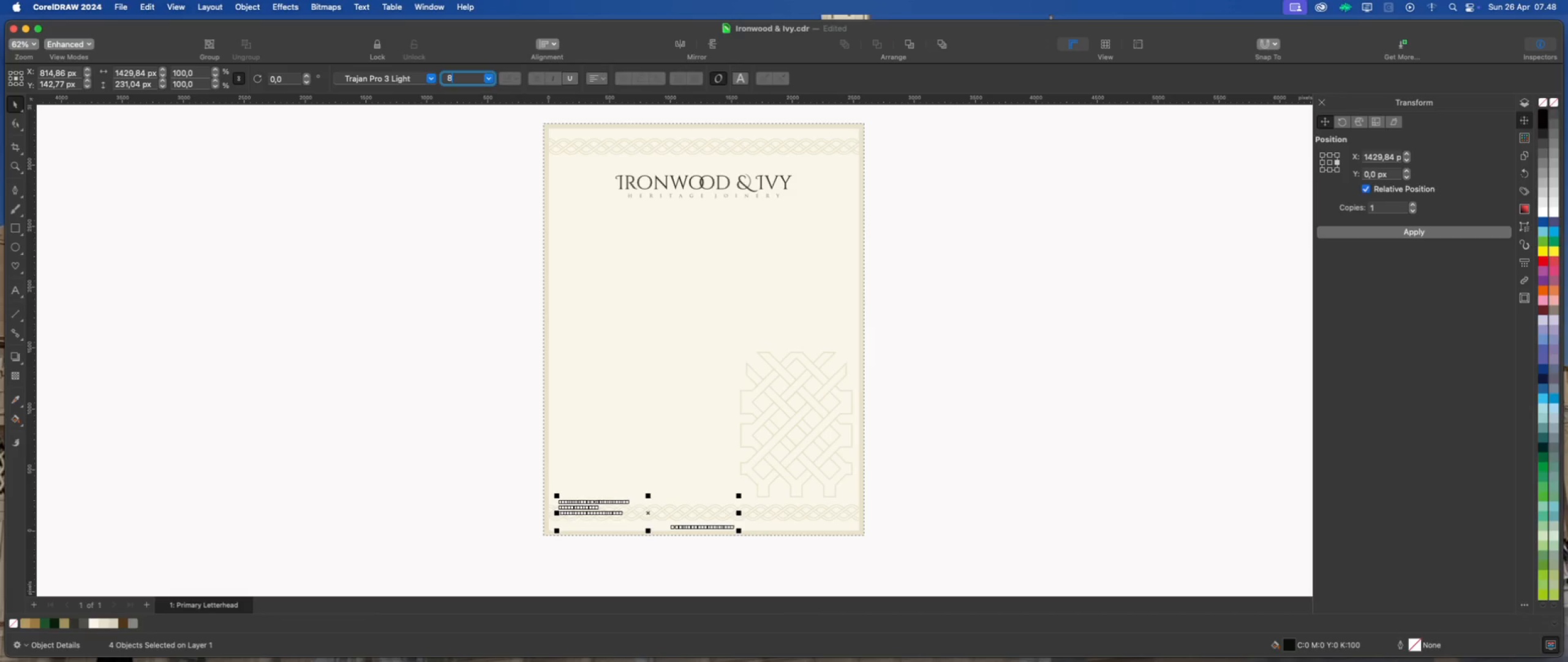 
key(Enter)
 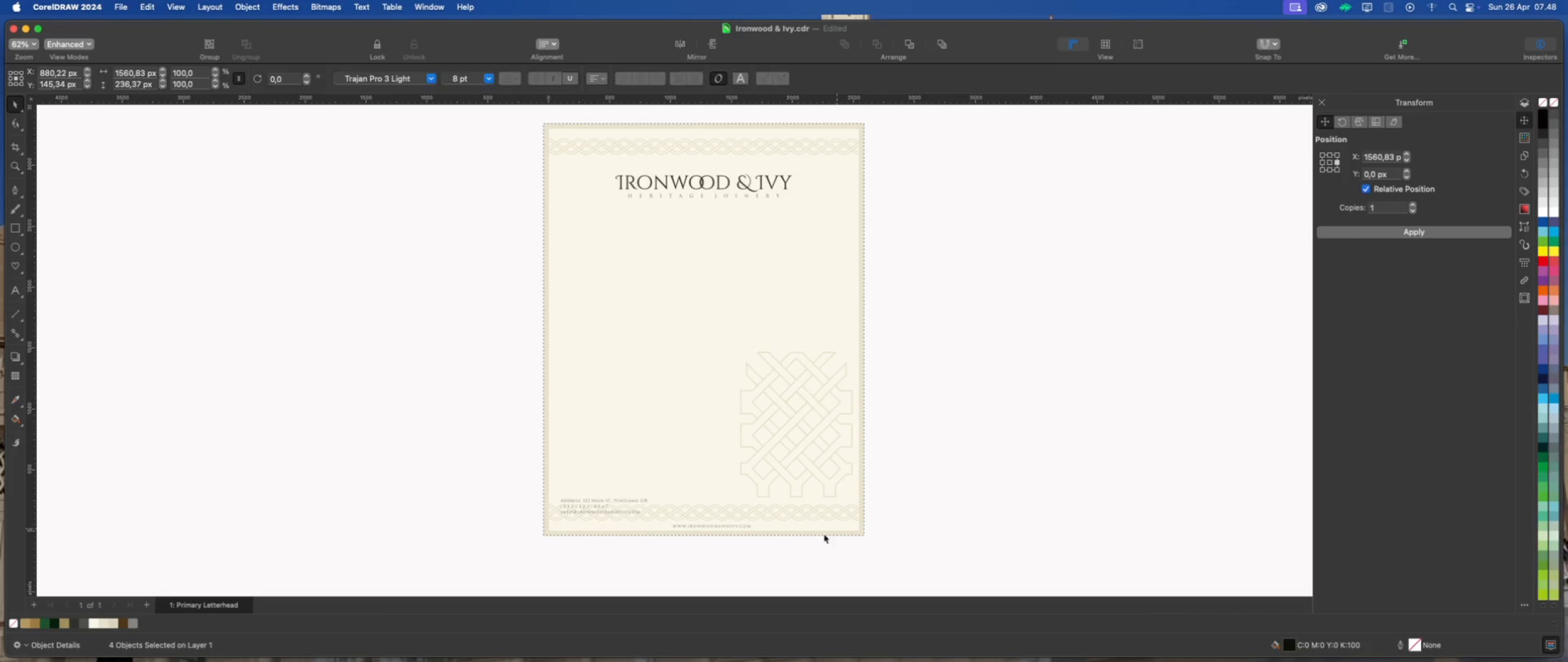 
left_click([735, 560])
 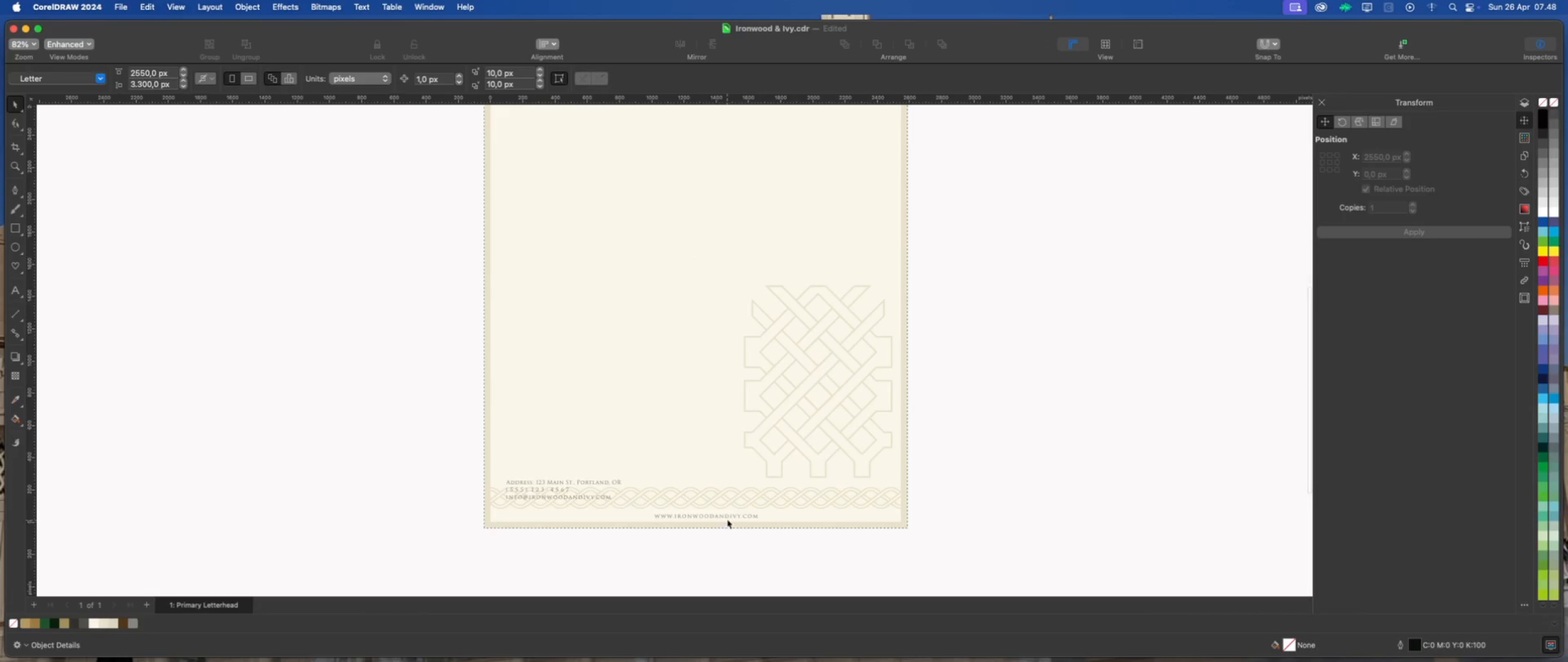 
scroll: coordinate [729, 558], scroll_direction: up, amount: 2.0
 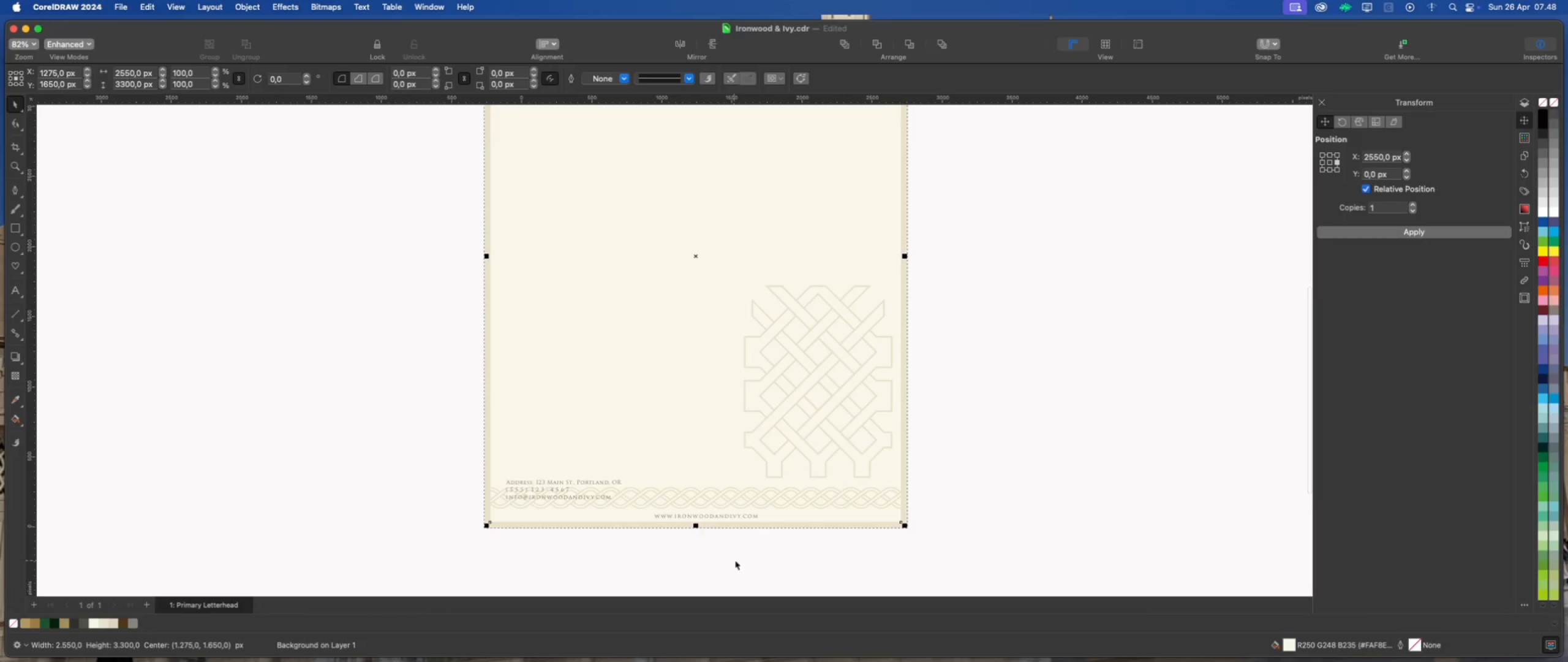 
left_click([729, 516])
 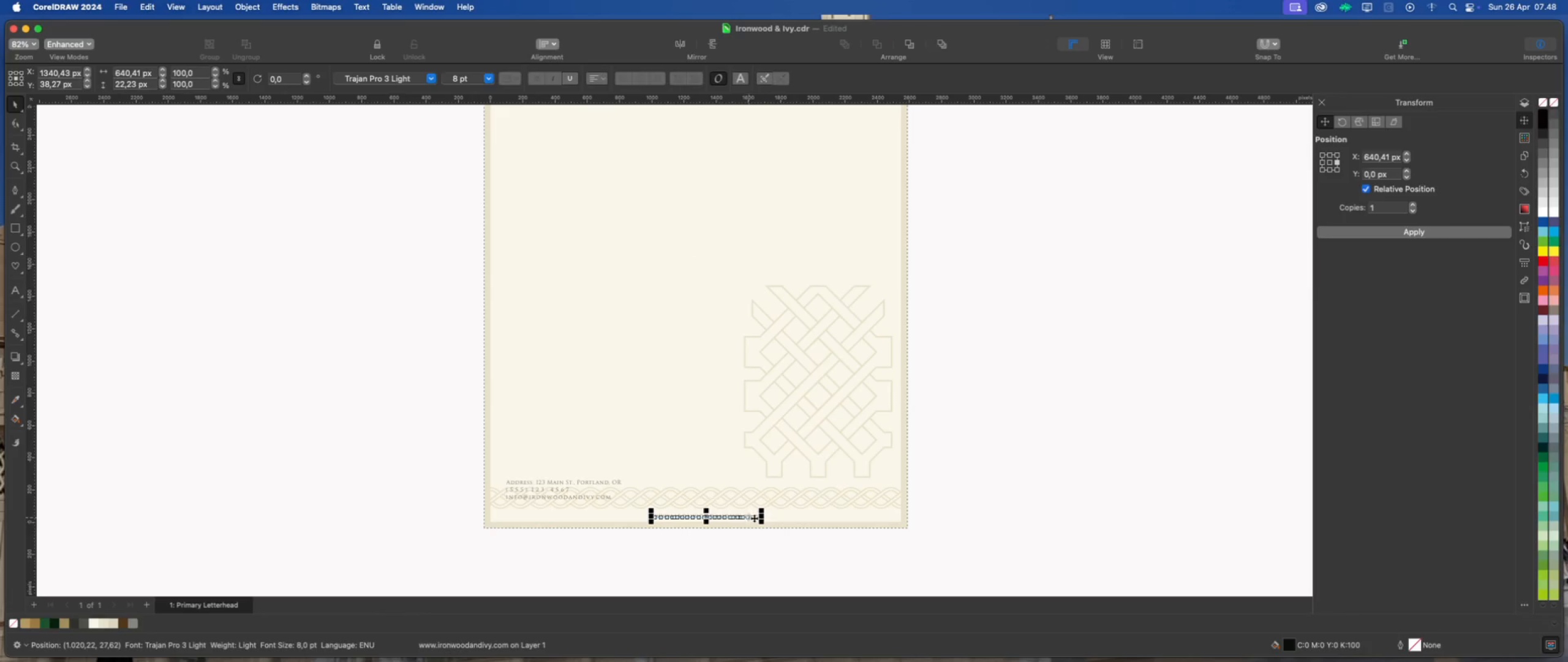 
hold_key(key=ShiftLeft, duration=0.74)
left_click([820, 516])
 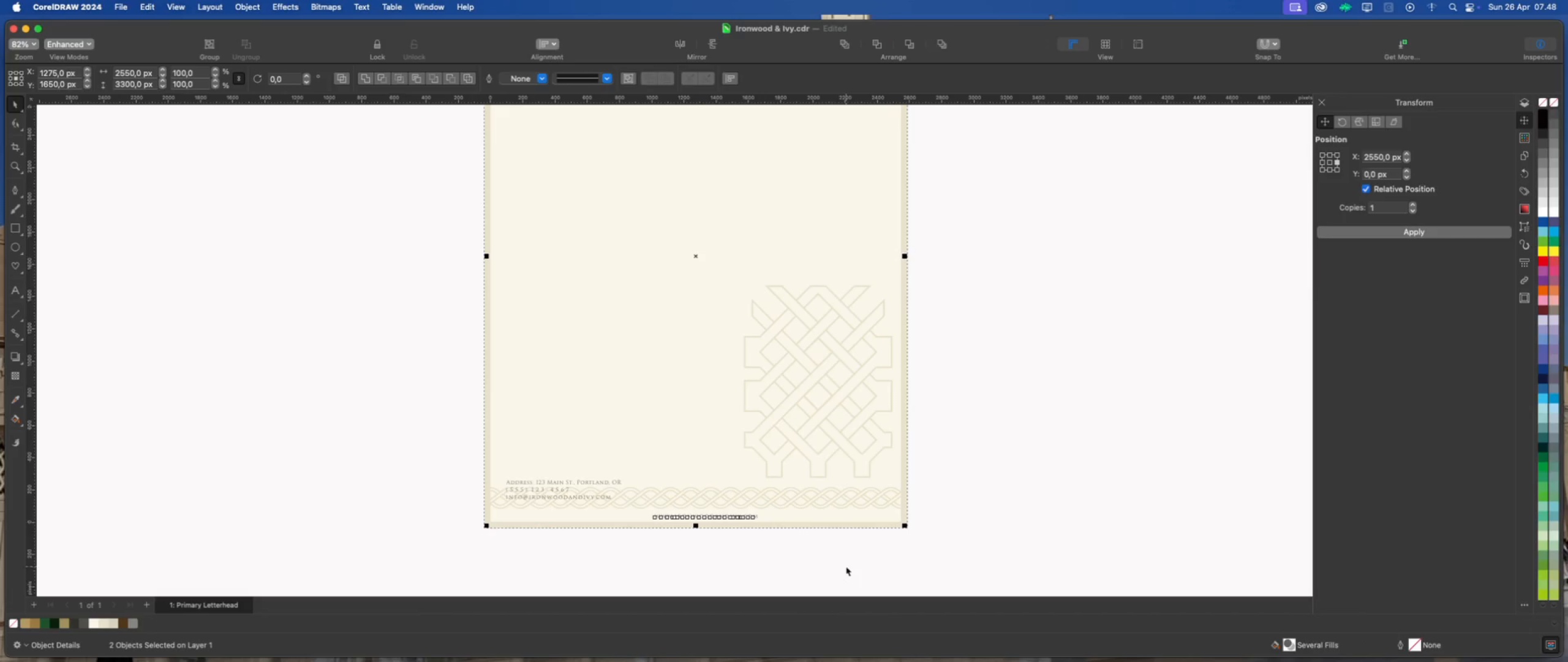 
key(Shift+C)
 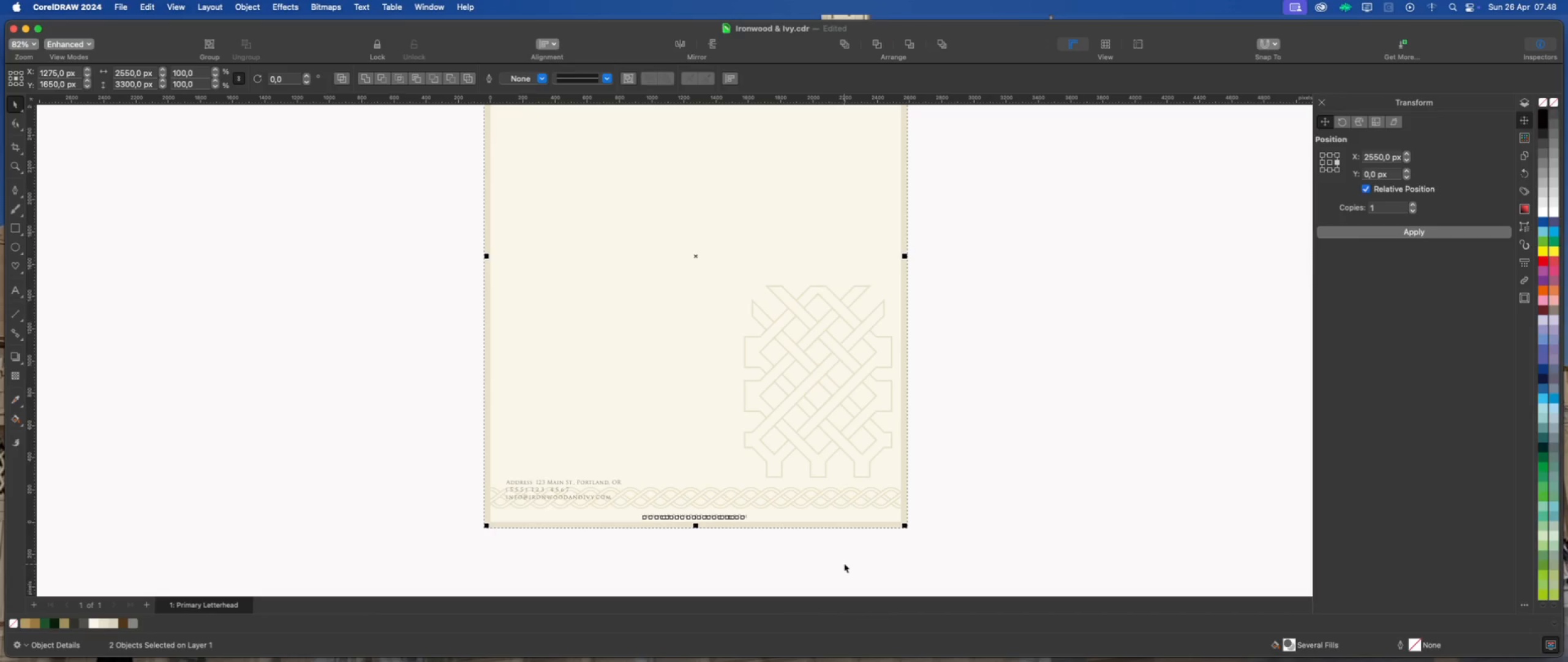 
left_click([844, 563])
 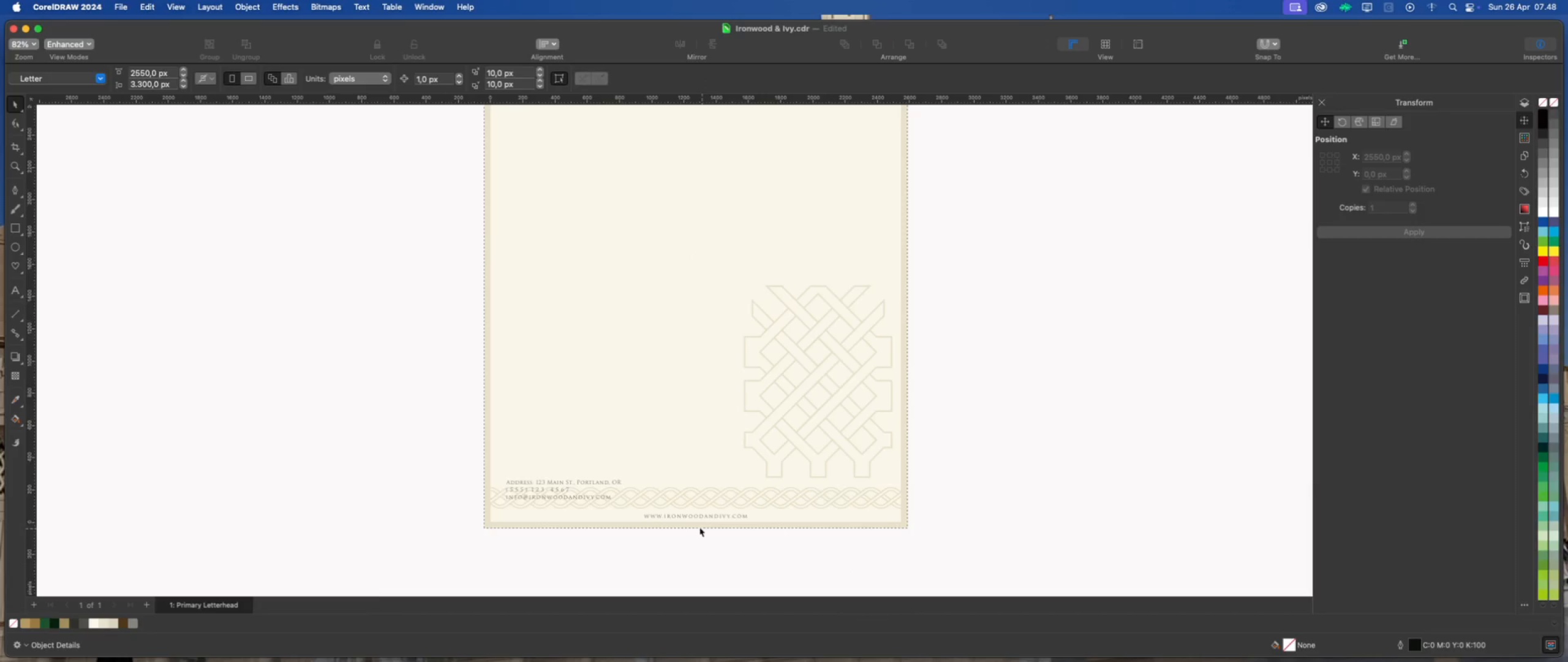 
scroll: coordinate [688, 519], scroll_direction: up, amount: 4.0
 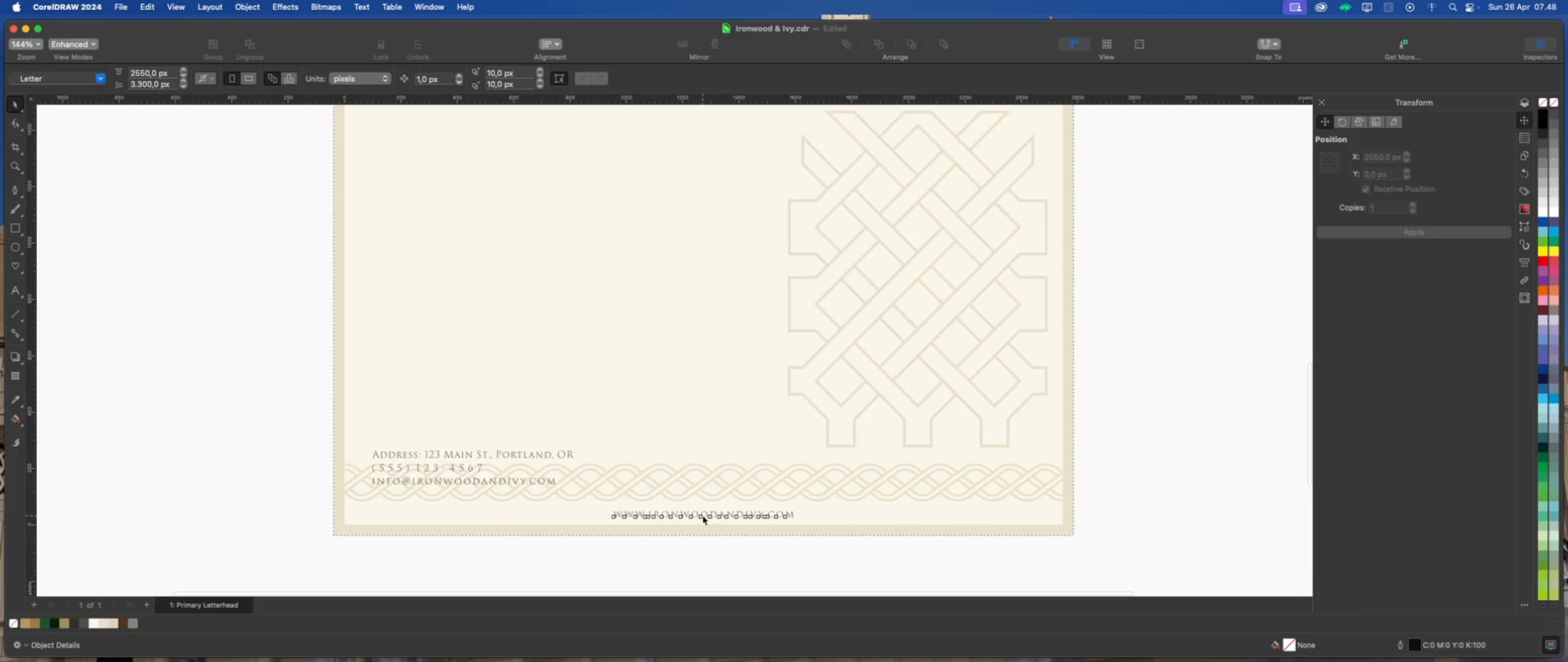 
left_click([703, 516])
 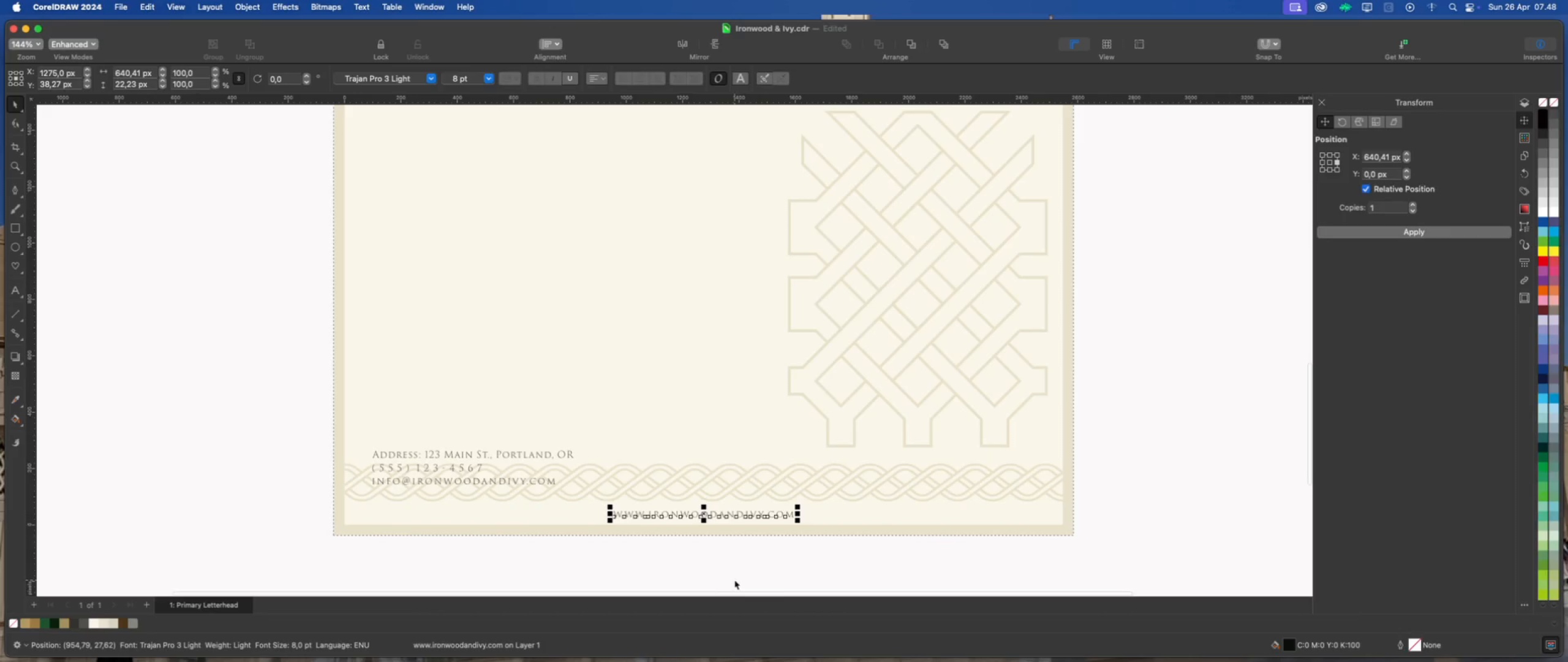 
key(ArrowUp)
 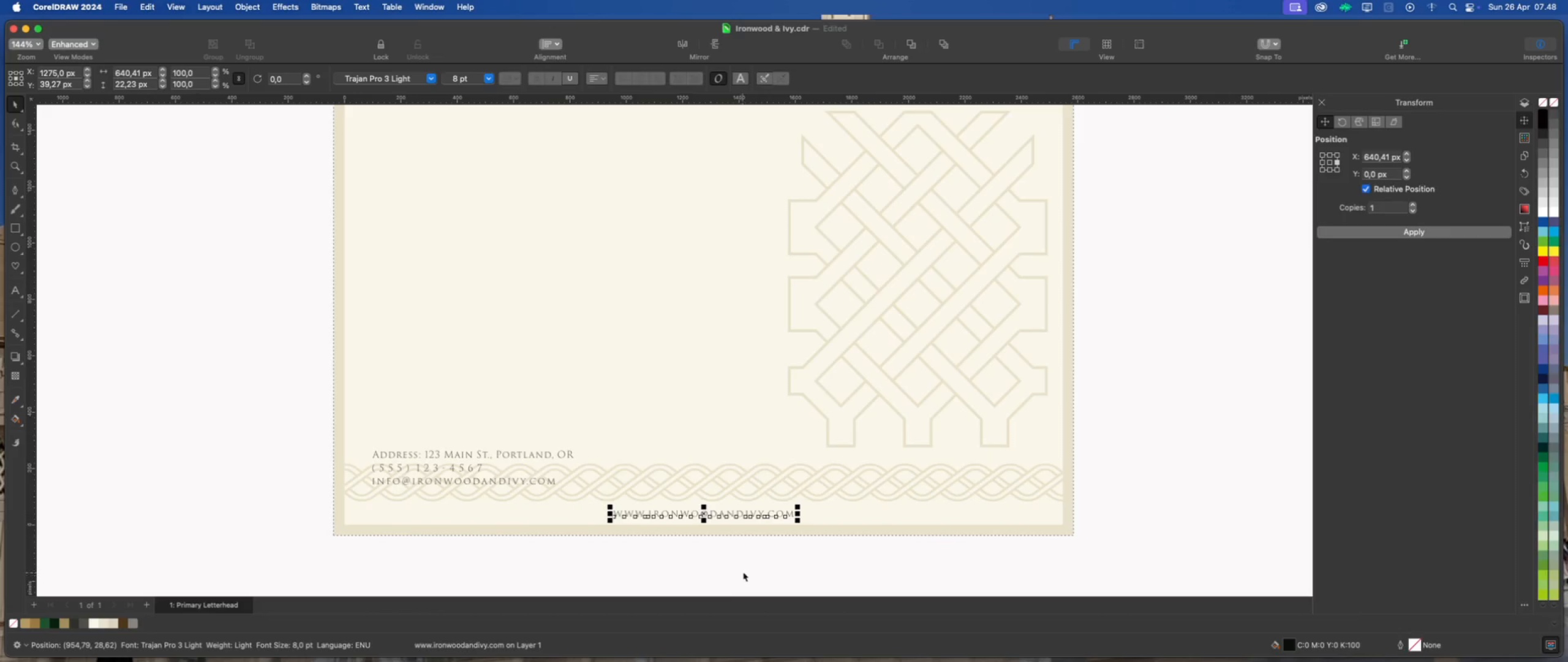 
left_click([744, 570])
 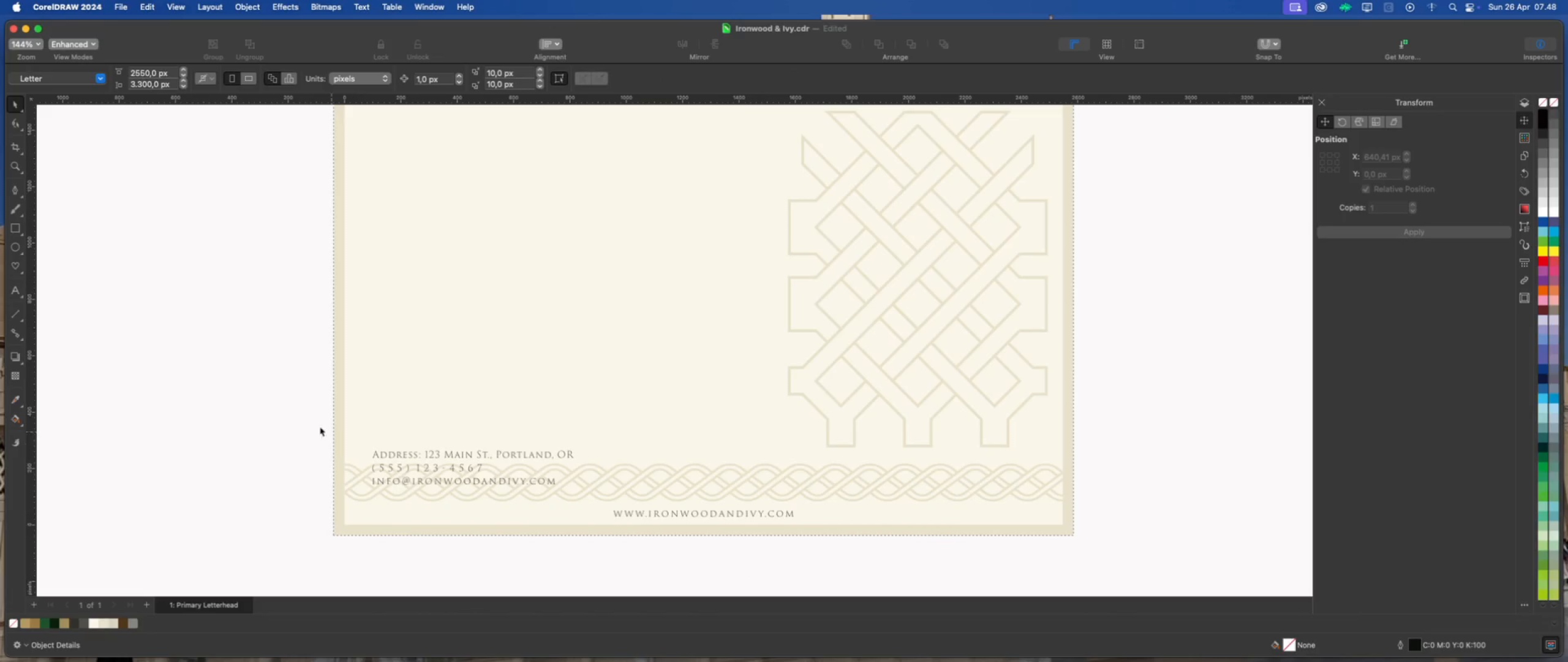 
left_click_drag(start_coordinate=[264, 400], to_coordinate=[592, 499])
 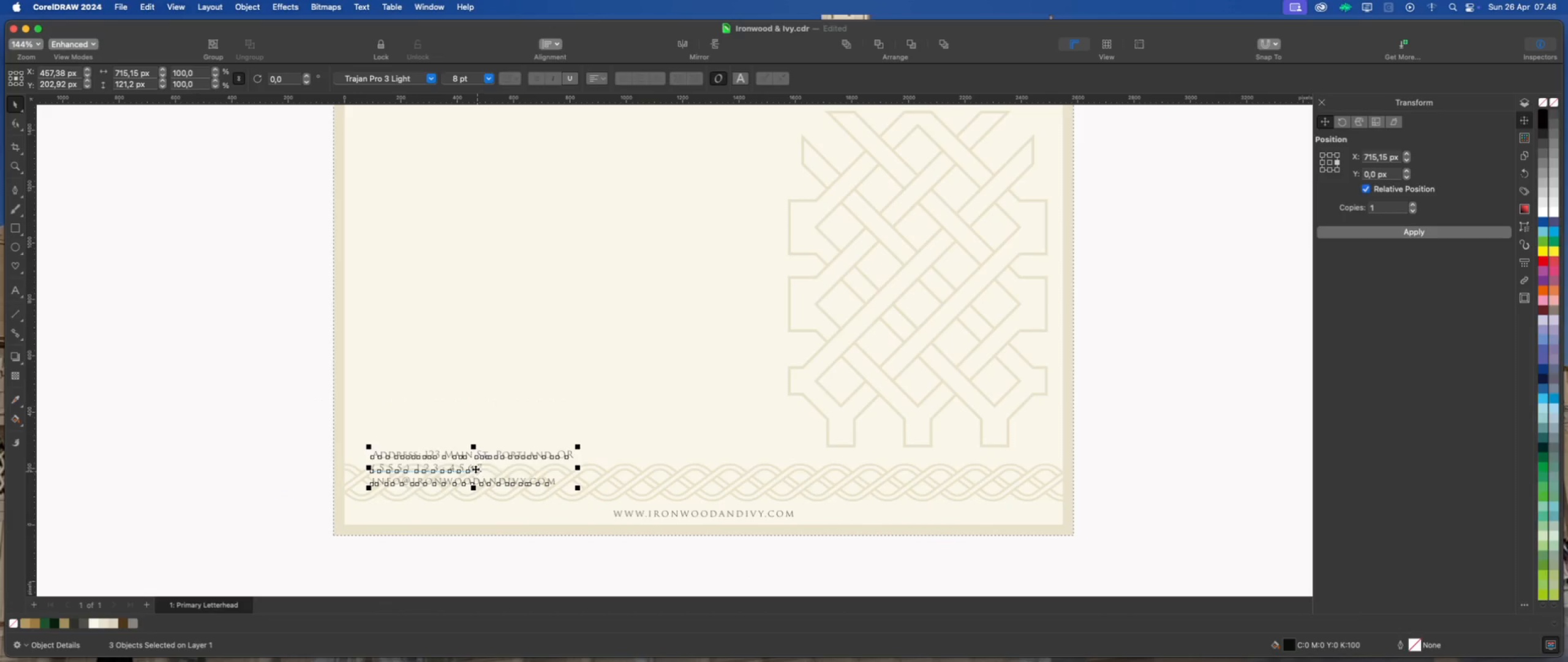 
left_click_drag(start_coordinate=[475, 467], to_coordinate=[465, 432])
 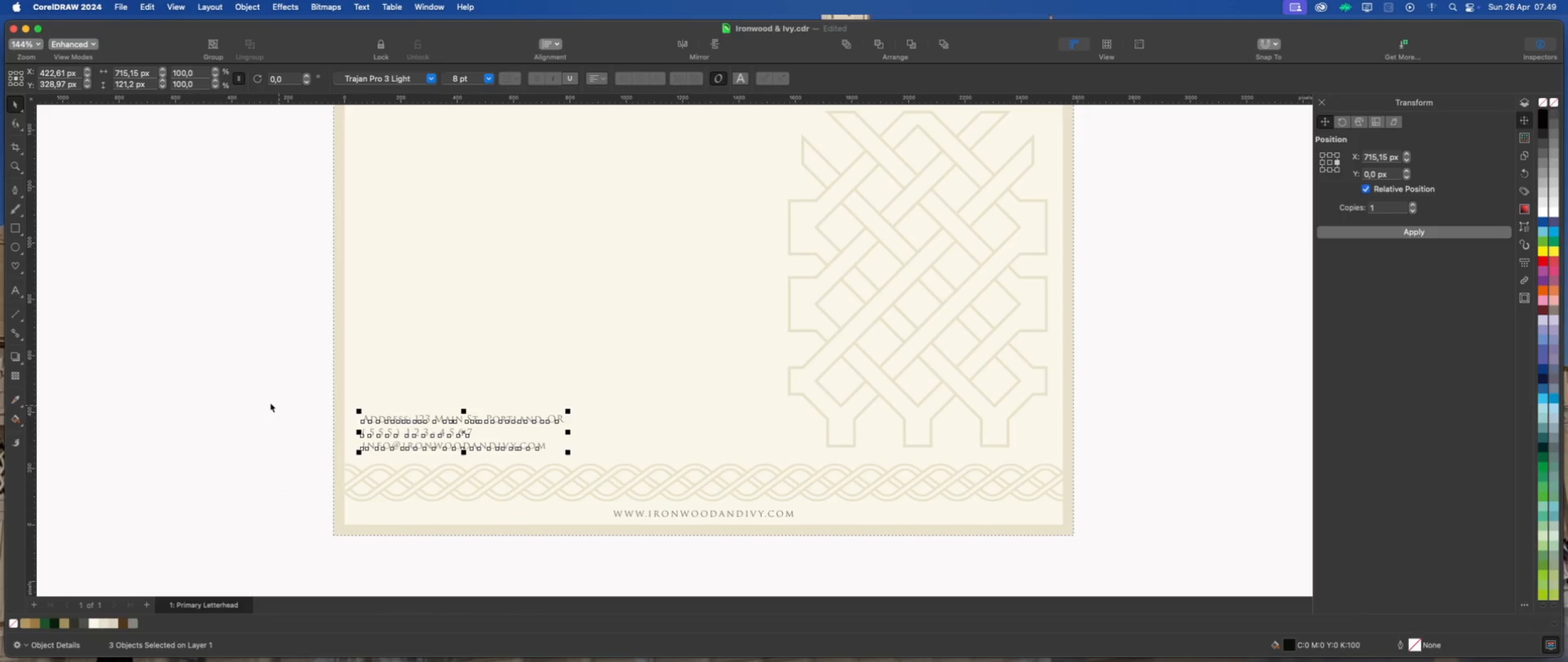 
left_click([255, 396])
 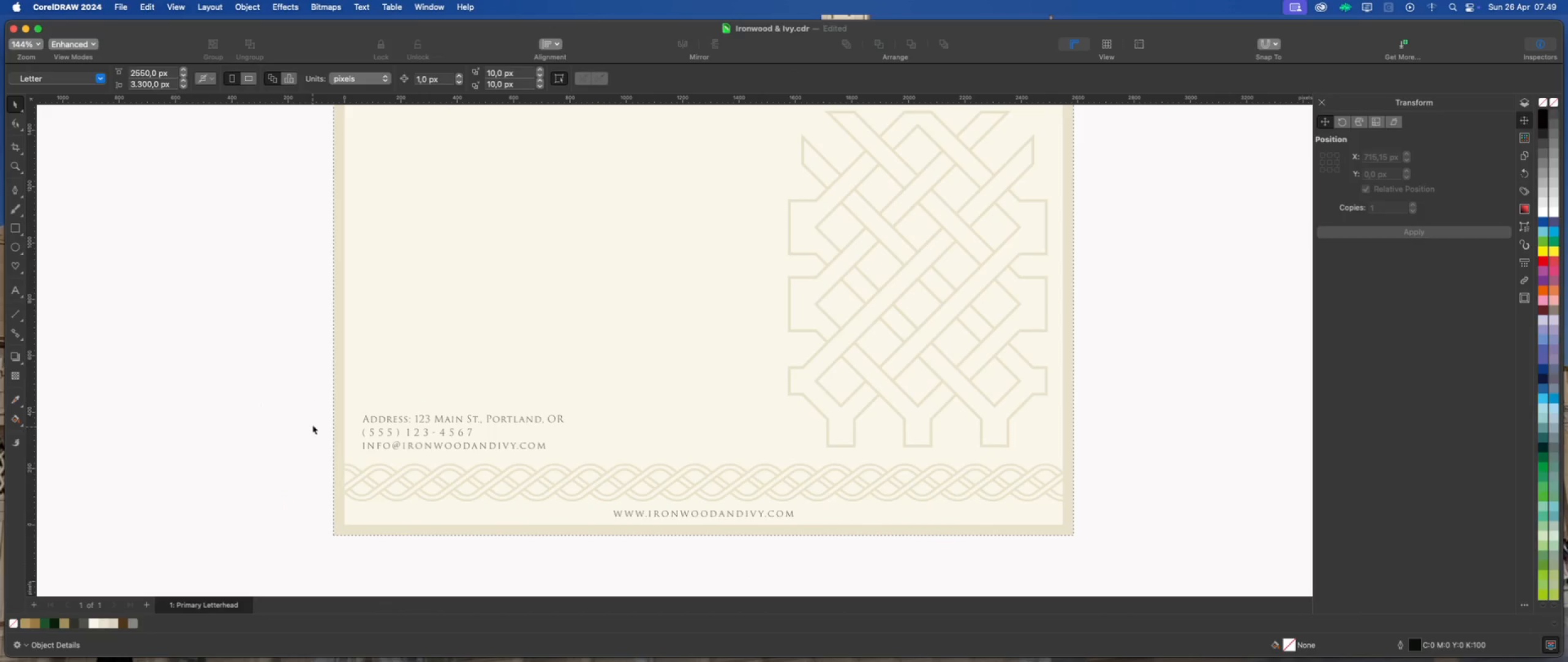 
left_click_drag(start_coordinate=[265, 384], to_coordinate=[640, 478])
 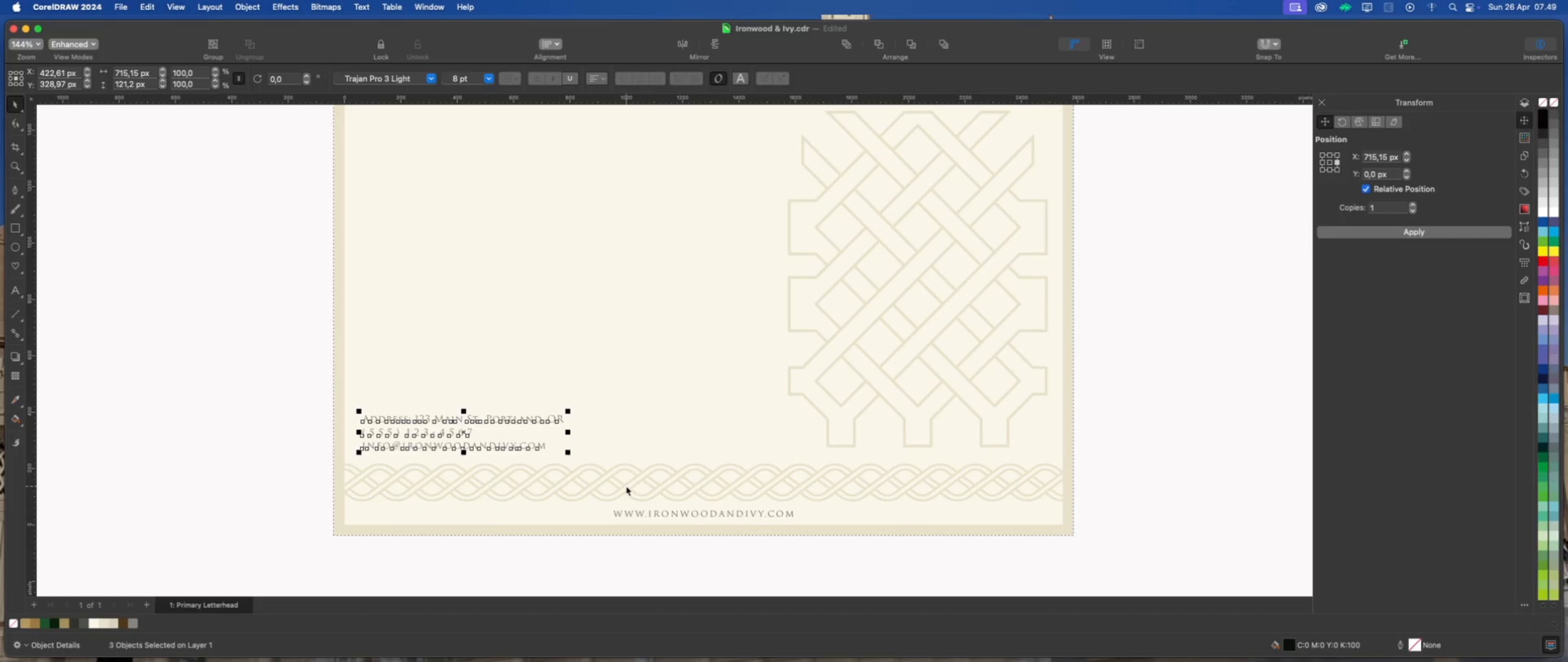 
hold_key(key=ArrowDown, duration=1.42)
 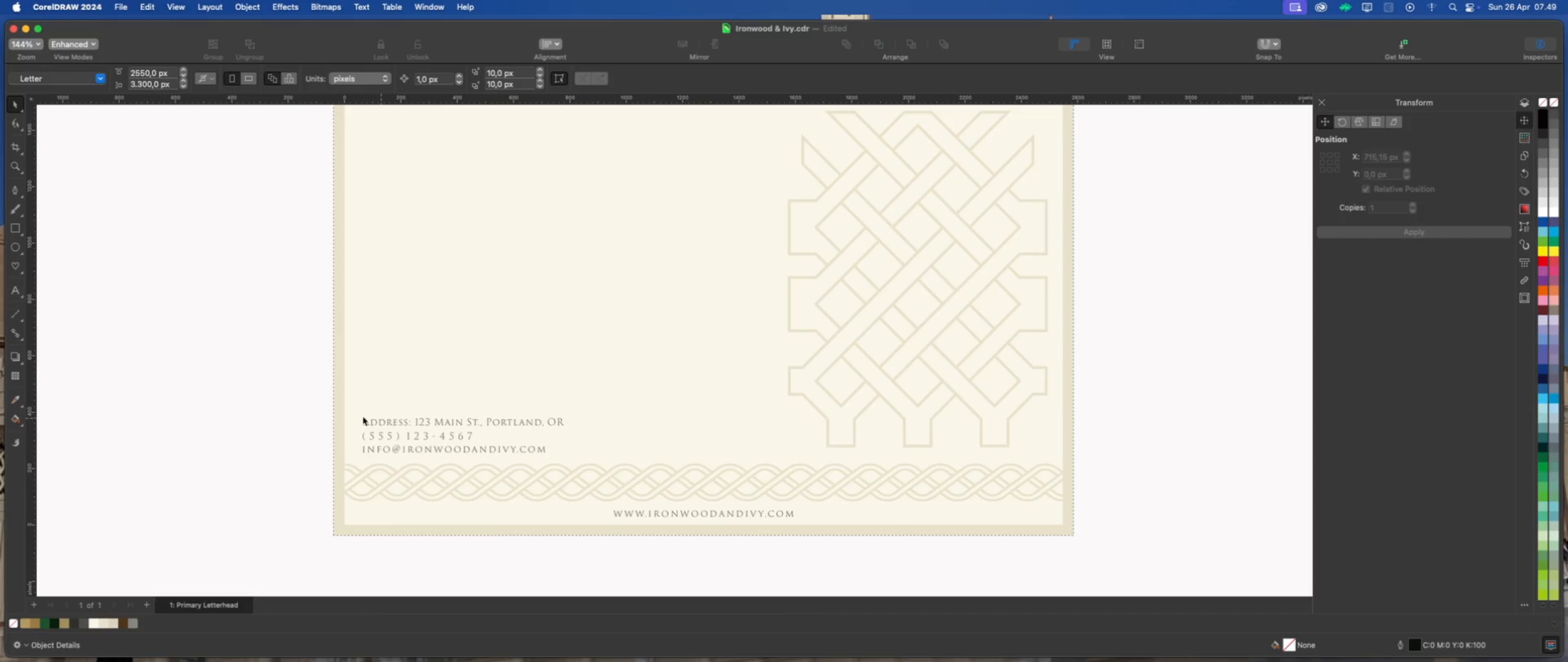 
left_click_drag(start_coordinate=[255, 381], to_coordinate=[601, 481])
 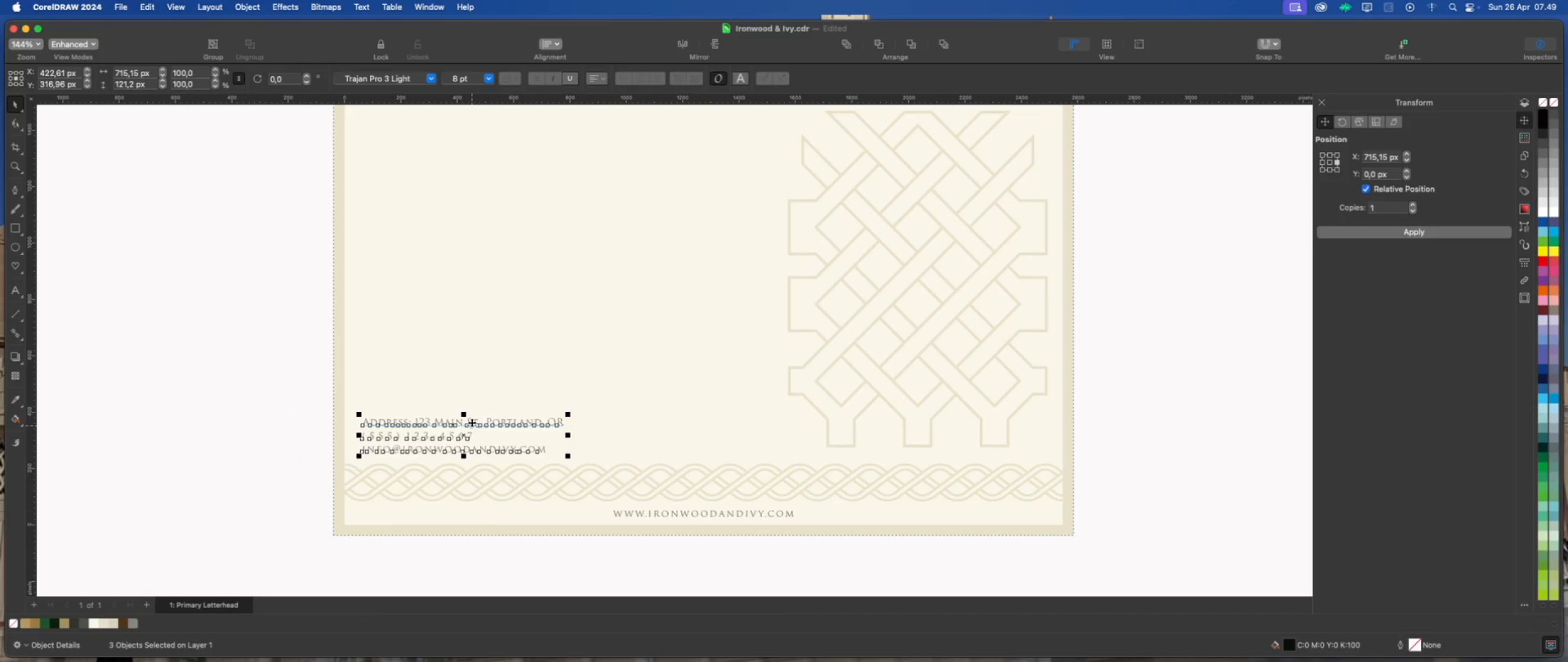 
left_click([240, 421])
 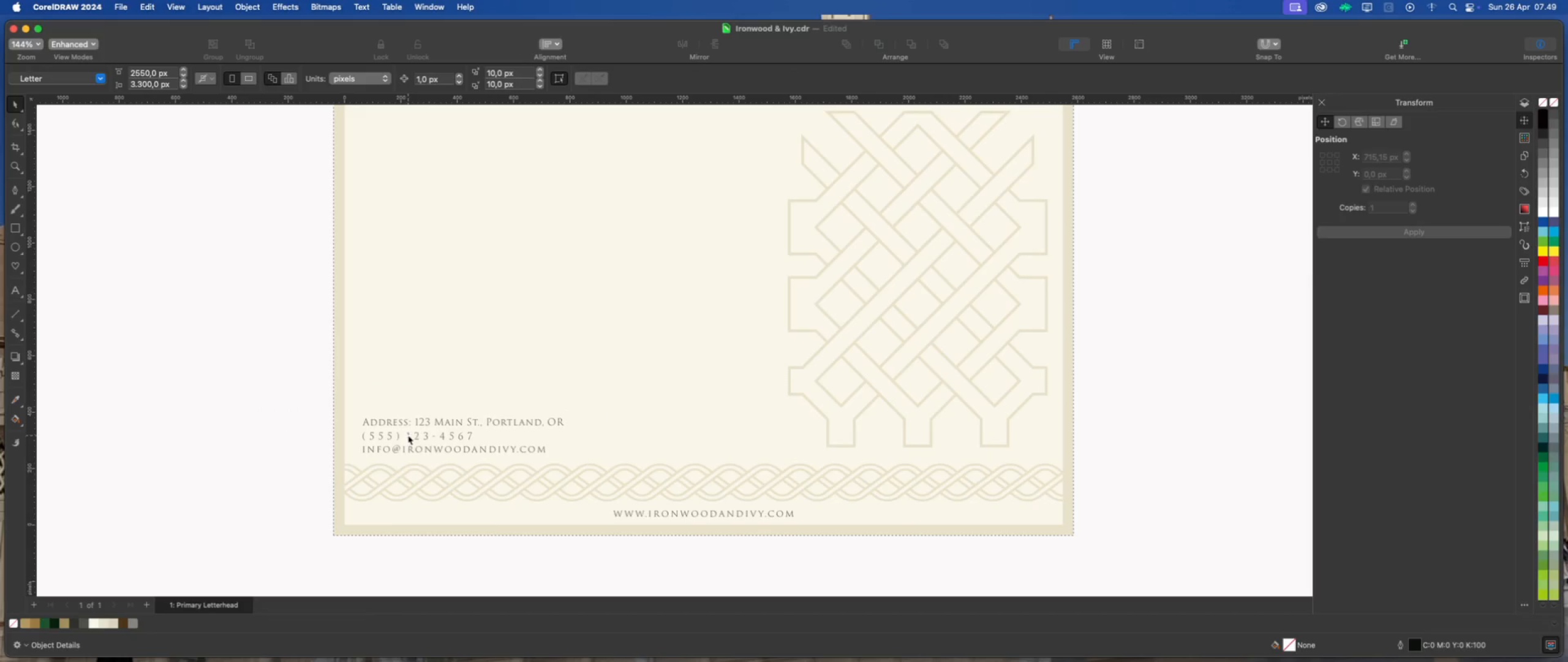 
left_click([408, 435])
 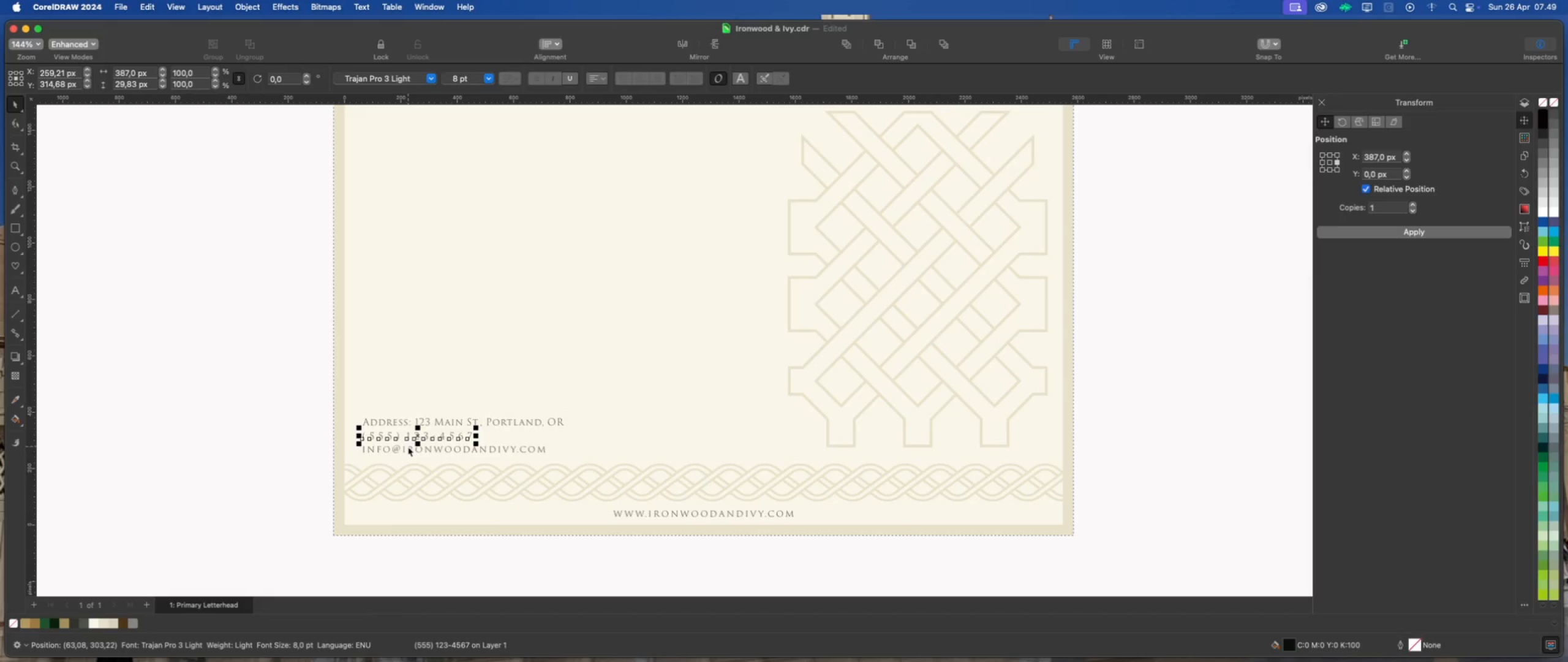 
hold_key(key=ShiftLeft, duration=0.63)
left_click([408, 449])
 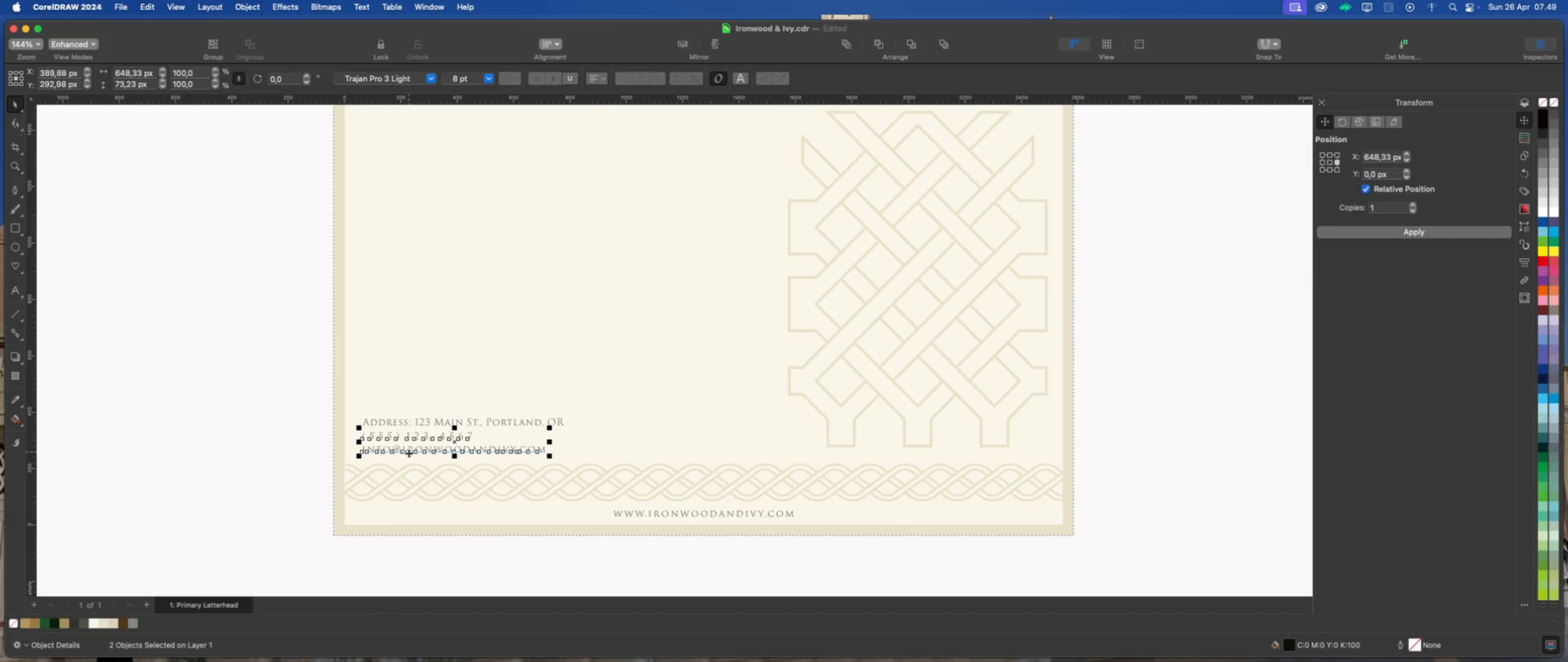 
key(ArrowDown)
 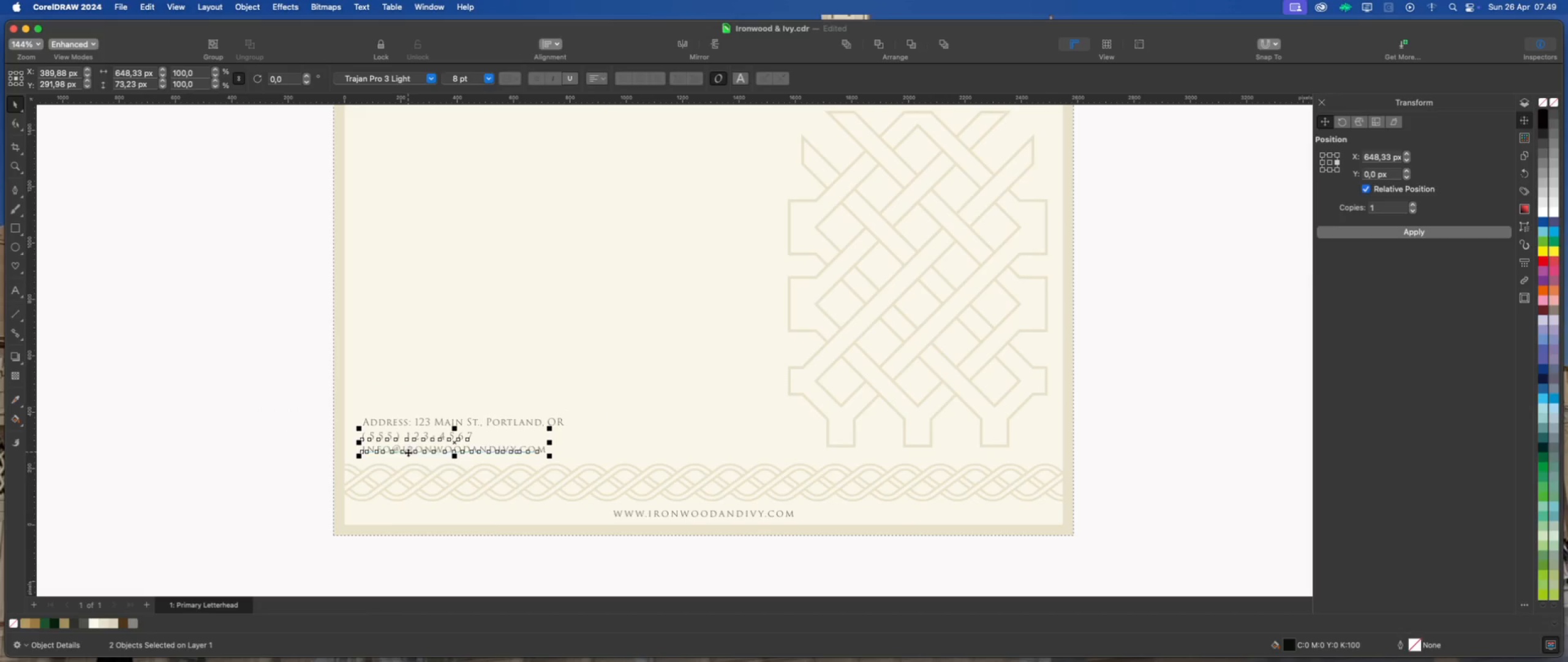 
key(ArrowDown)
 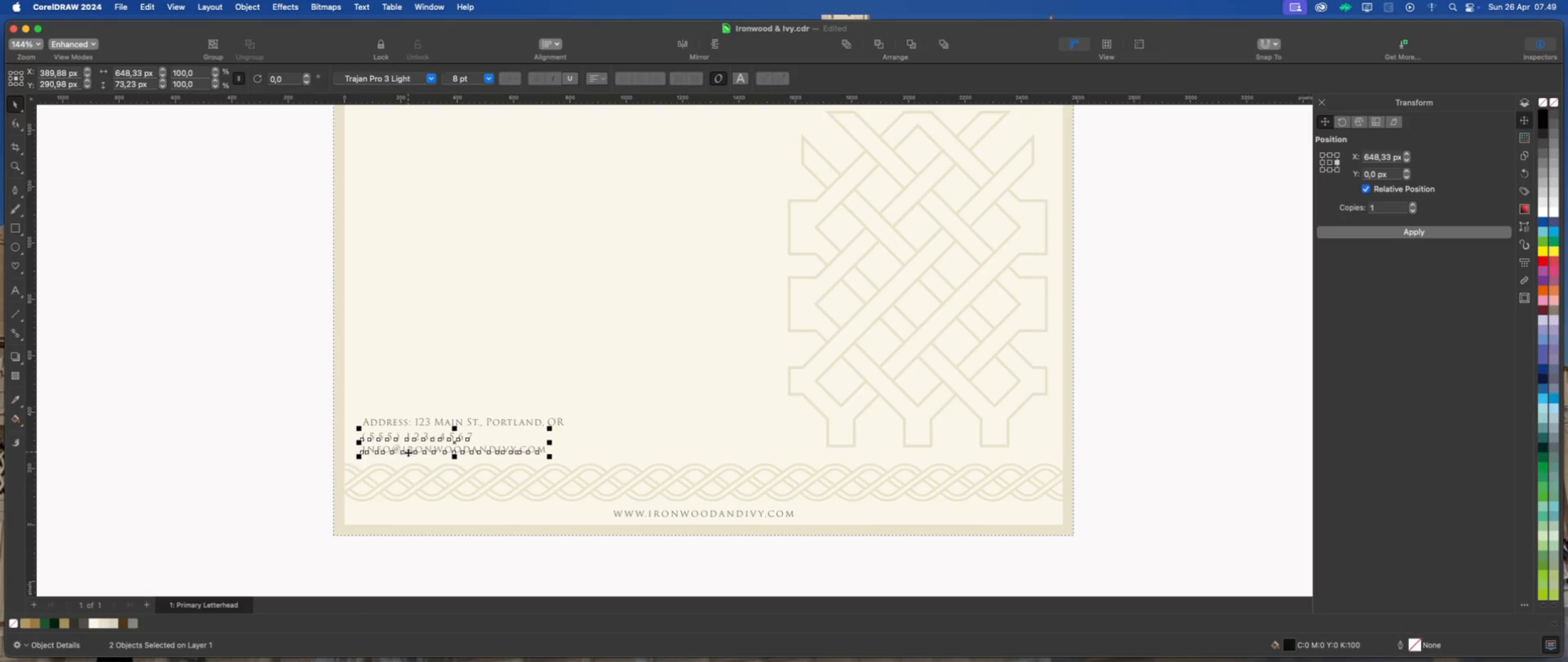 
key(ArrowDown)
 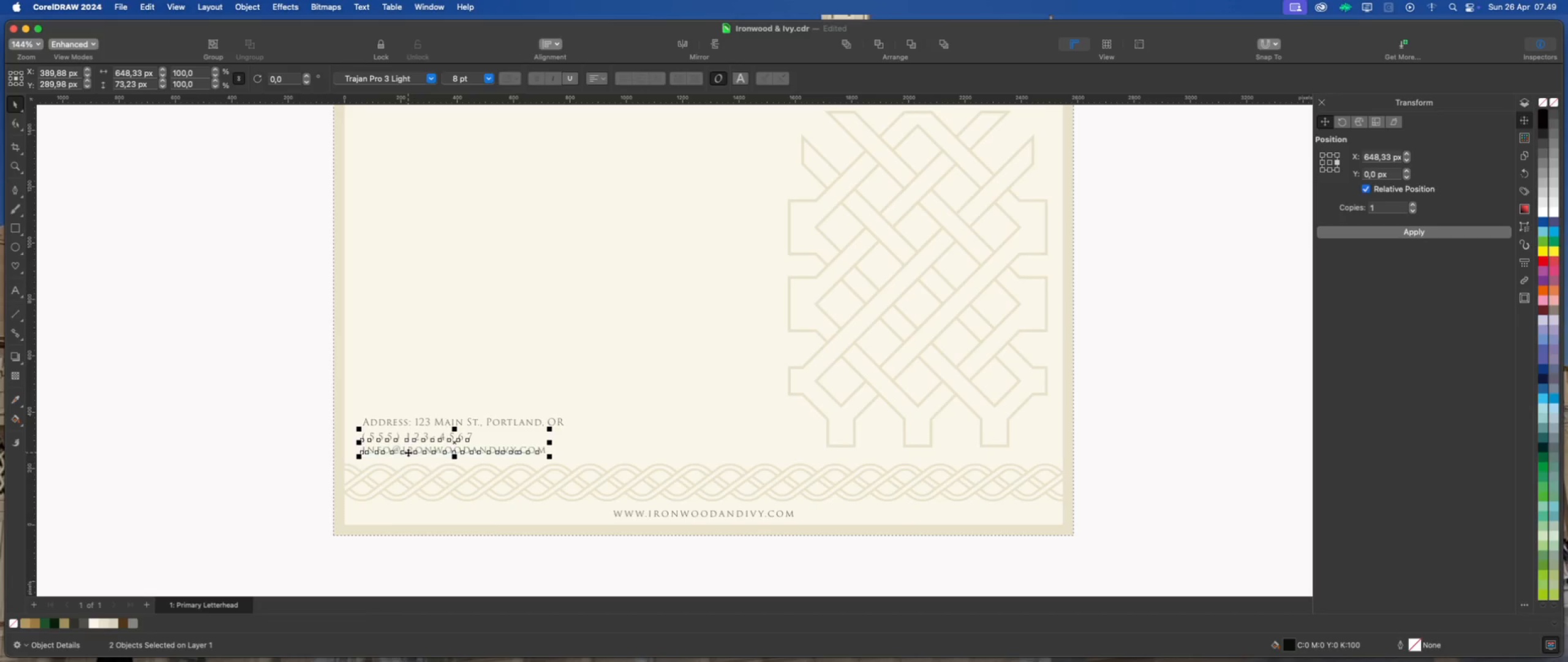 
key(ArrowDown)
 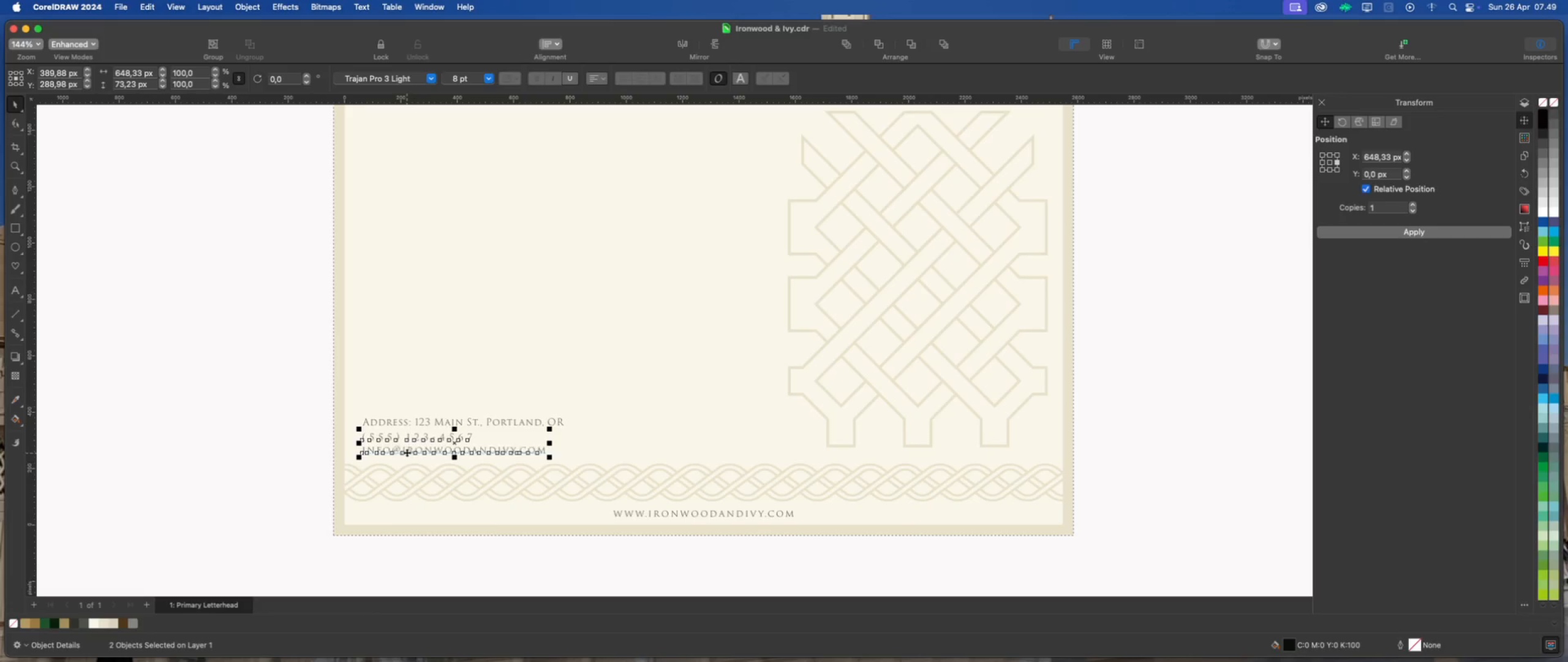 
key(ArrowDown)
 